 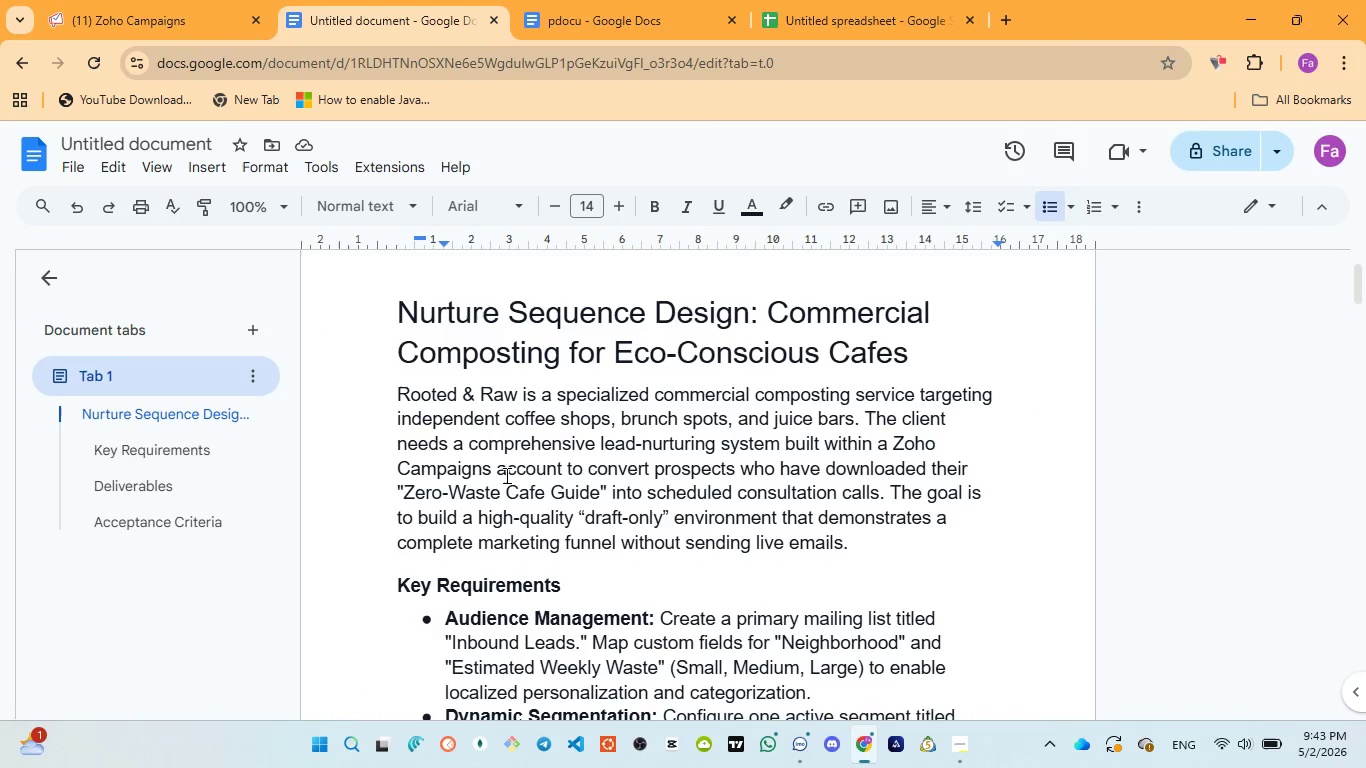 
left_click([588, 22])
 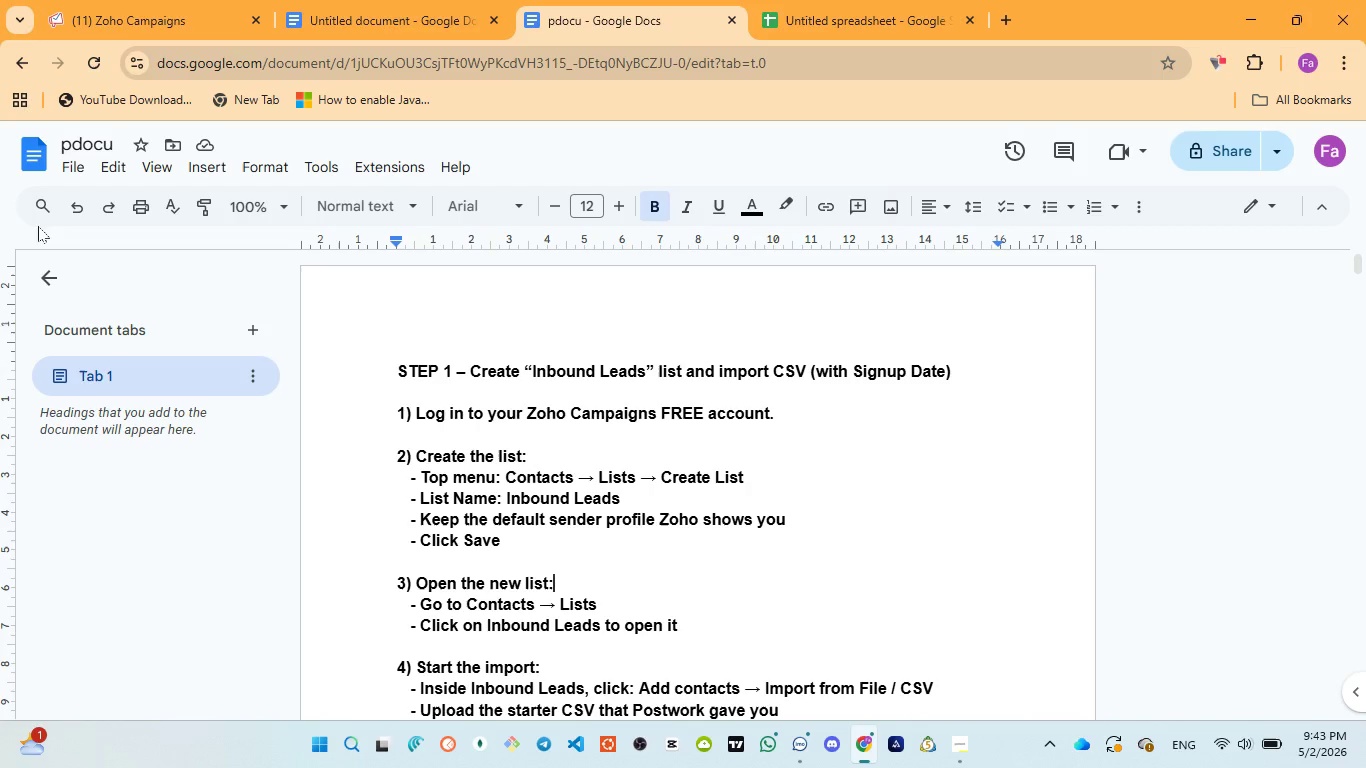 
wait(5.47)
 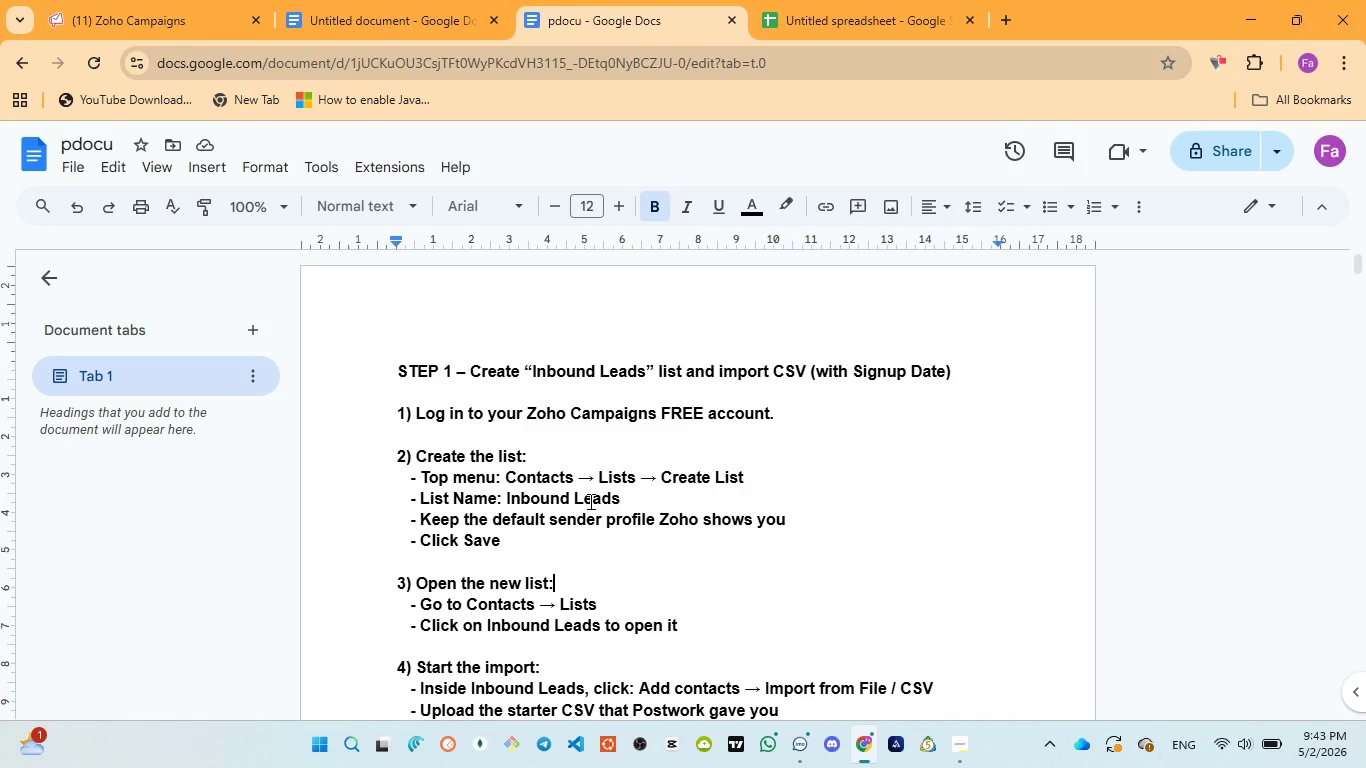 
left_click([179, 9])
 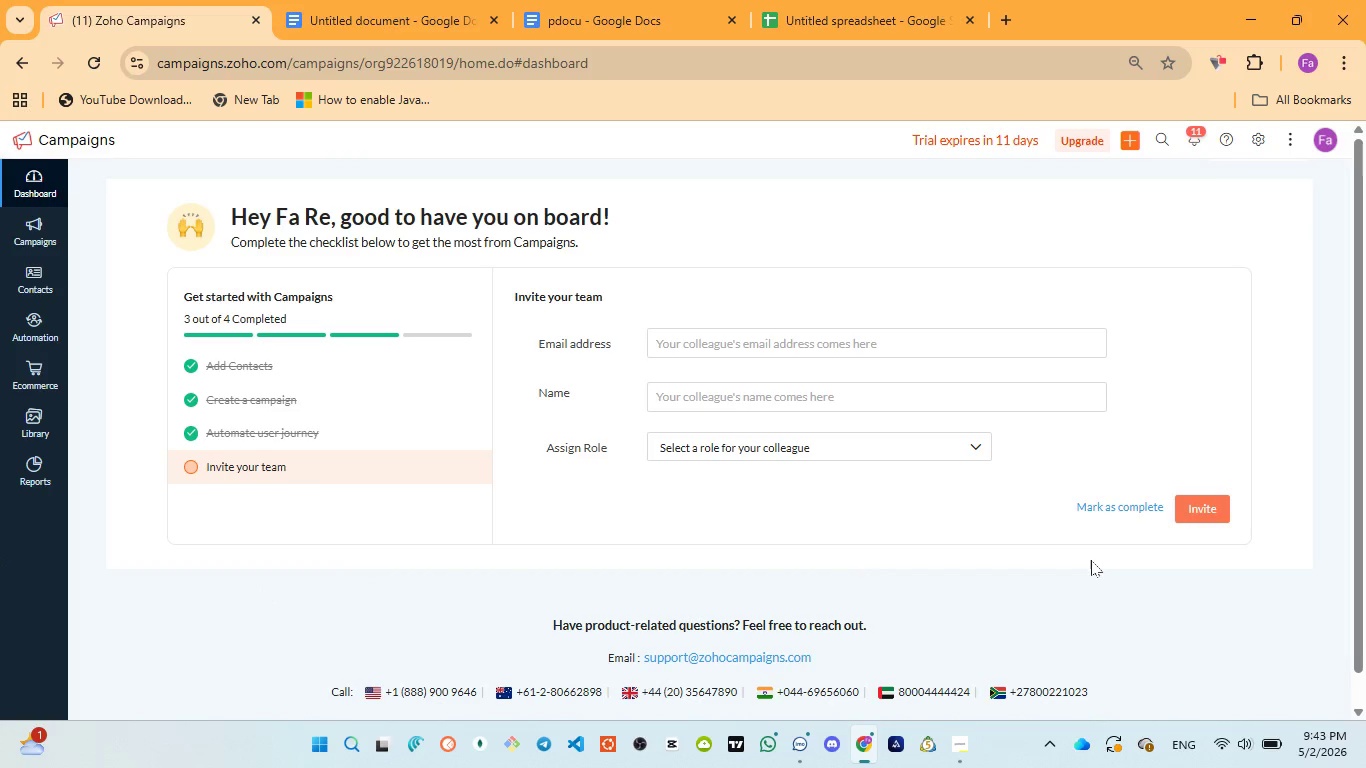 
mouse_move([9, 362])
 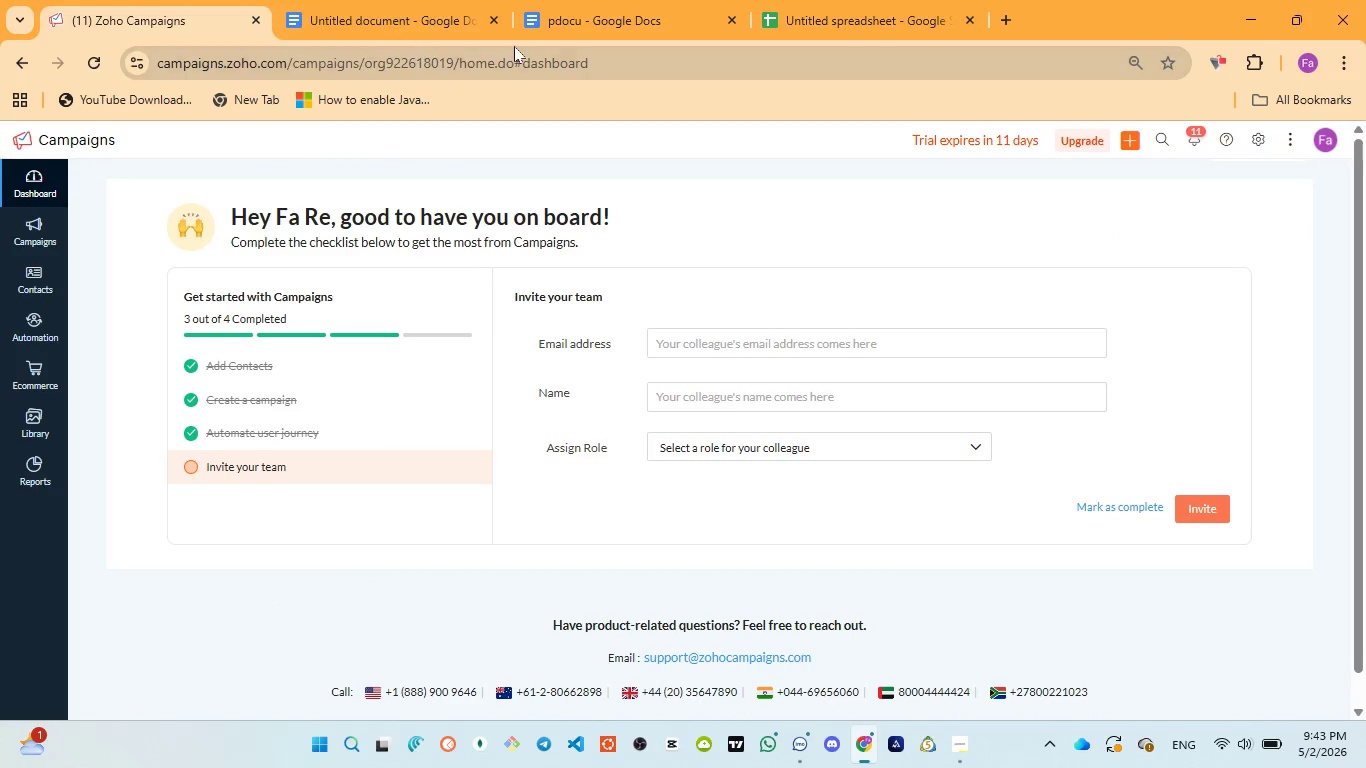 
left_click([593, 29])
 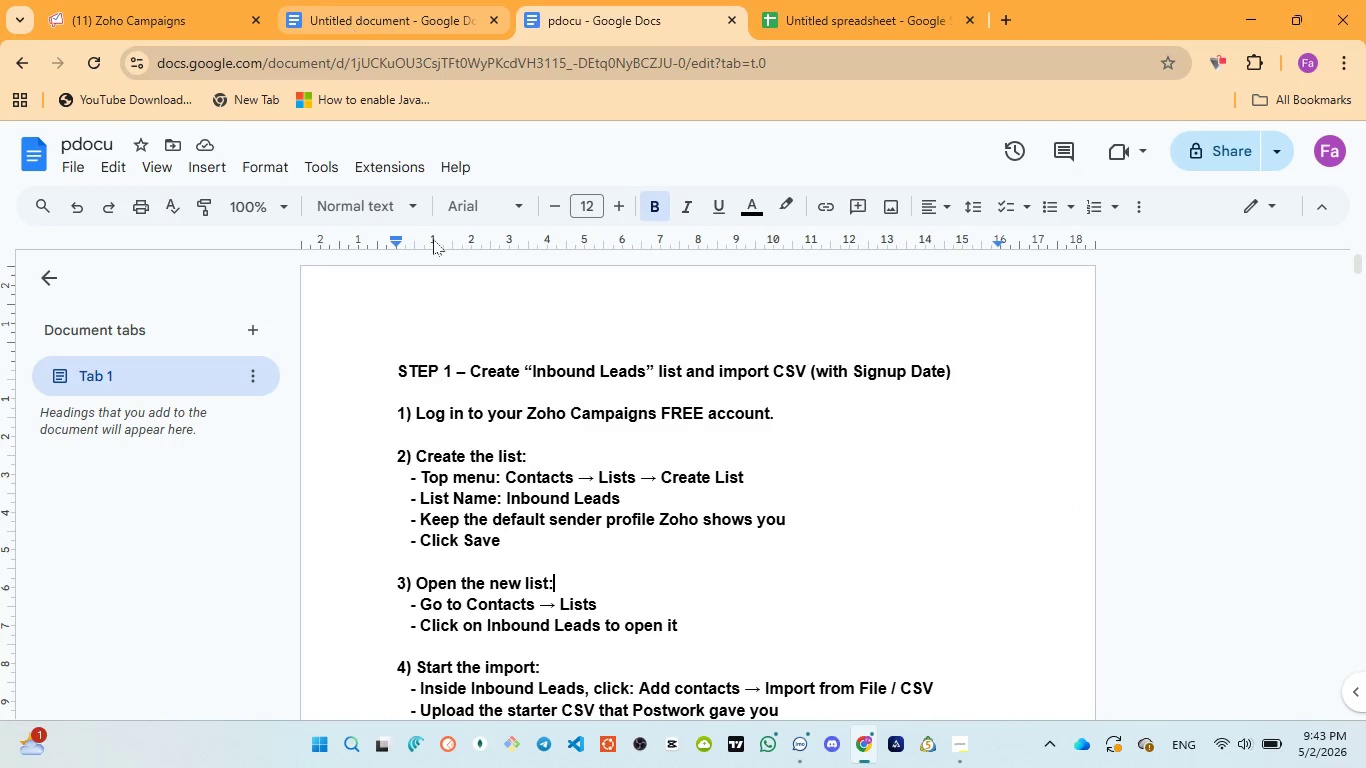 
scroll: coordinate [522, 527], scroll_direction: up, amount: 2.0
 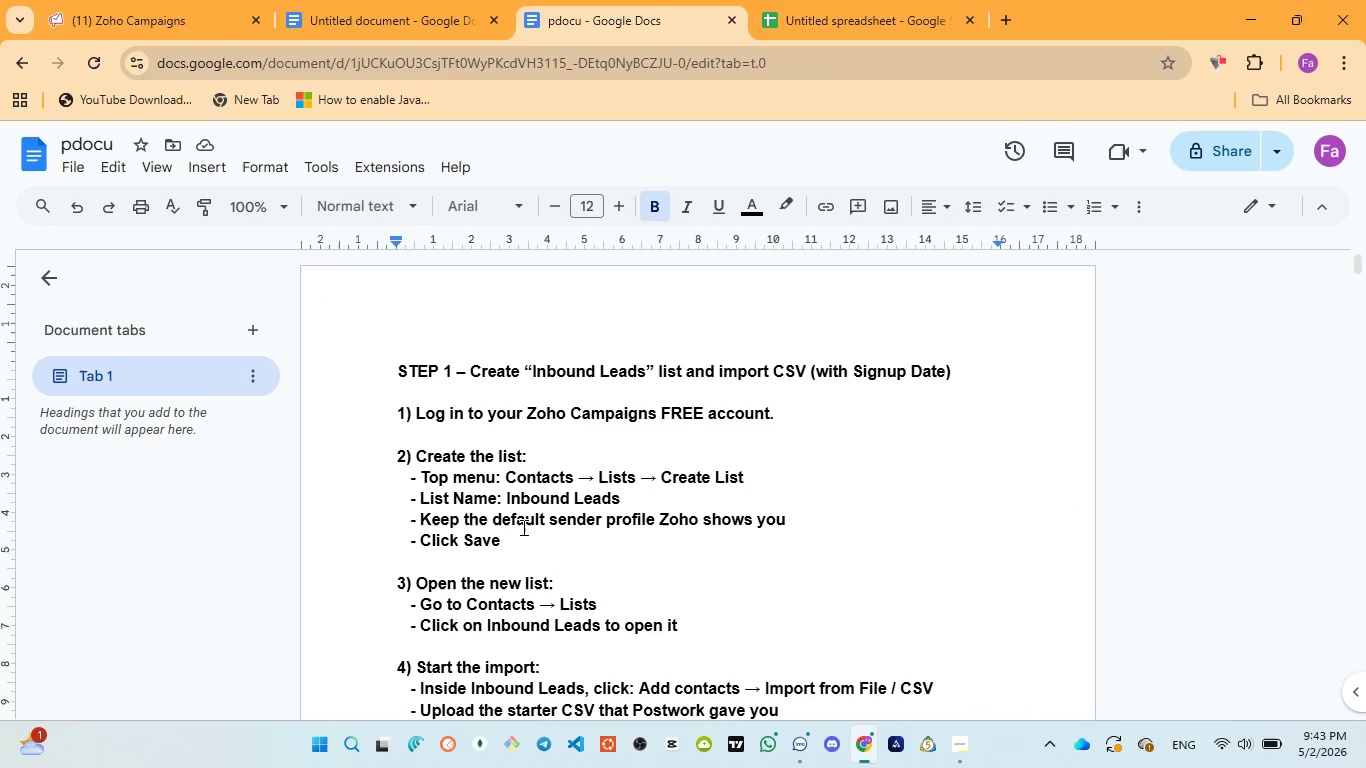 
scroll: coordinate [522, 527], scroll_direction: down, amount: 1.0
 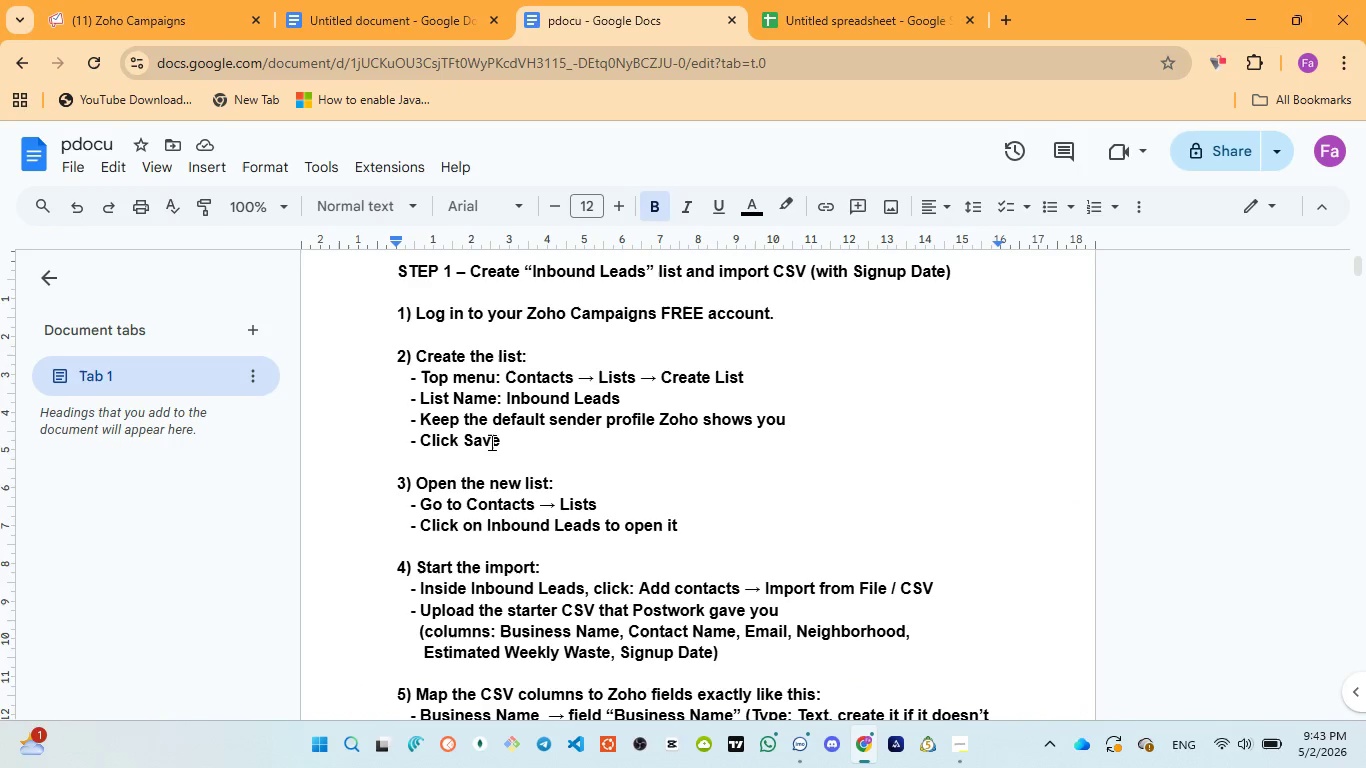 
wait(7.45)
 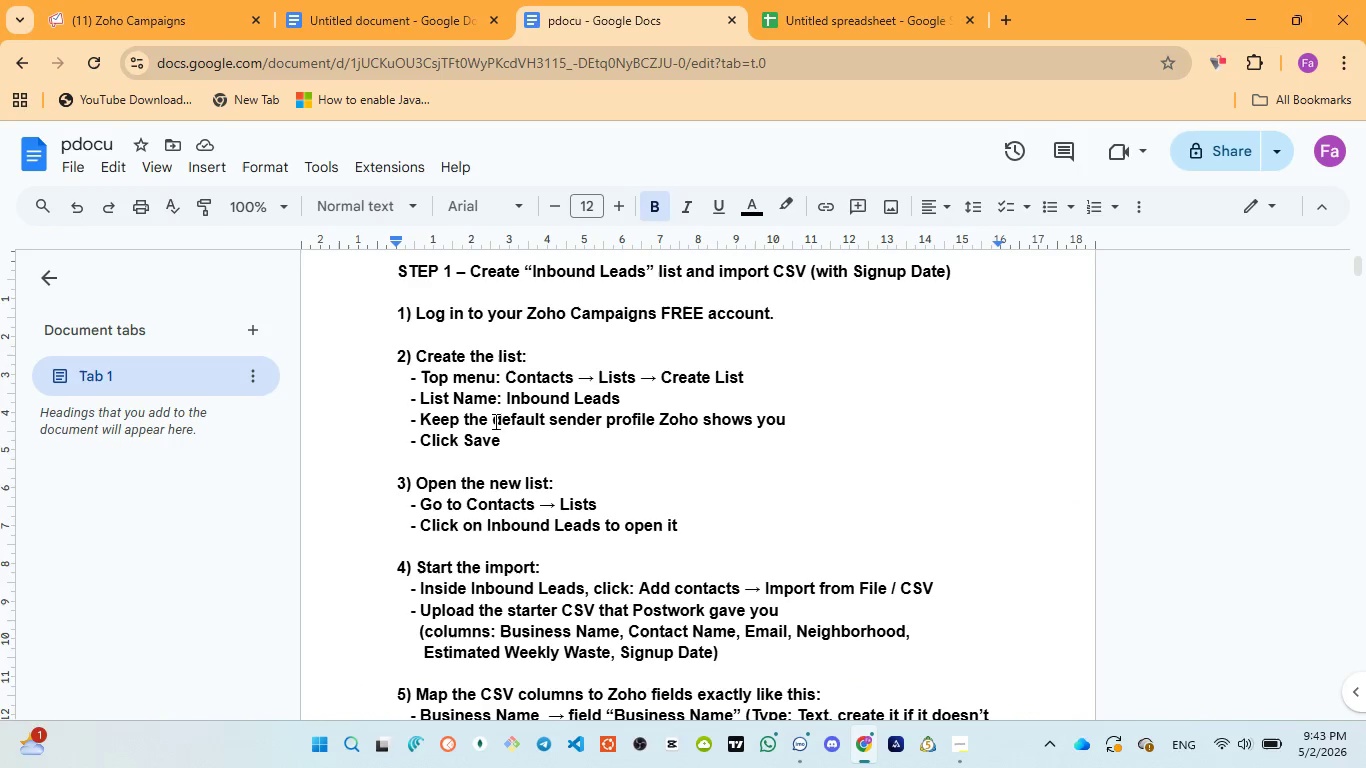 
scroll: coordinate [515, 446], scroll_direction: down, amount: 1.0
 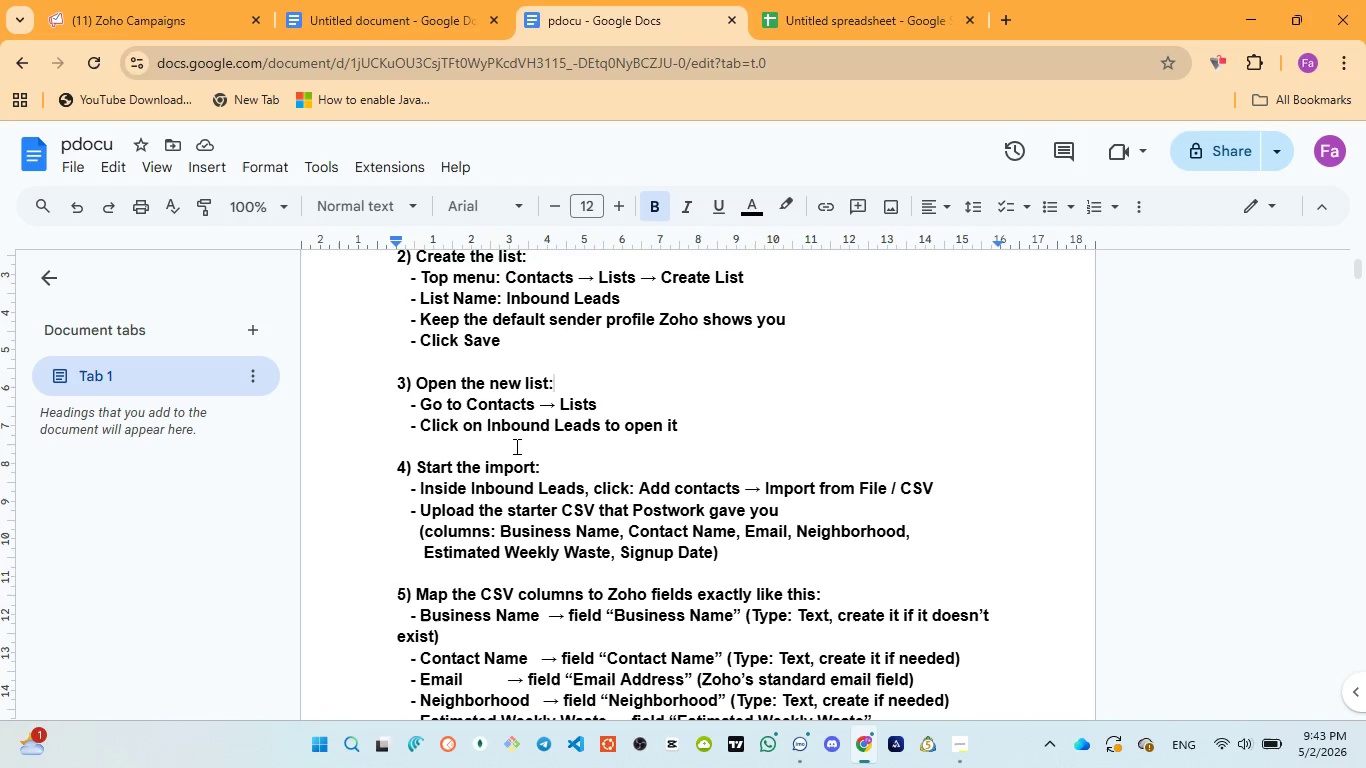 
scroll: coordinate [515, 446], scroll_direction: up, amount: 1.0
 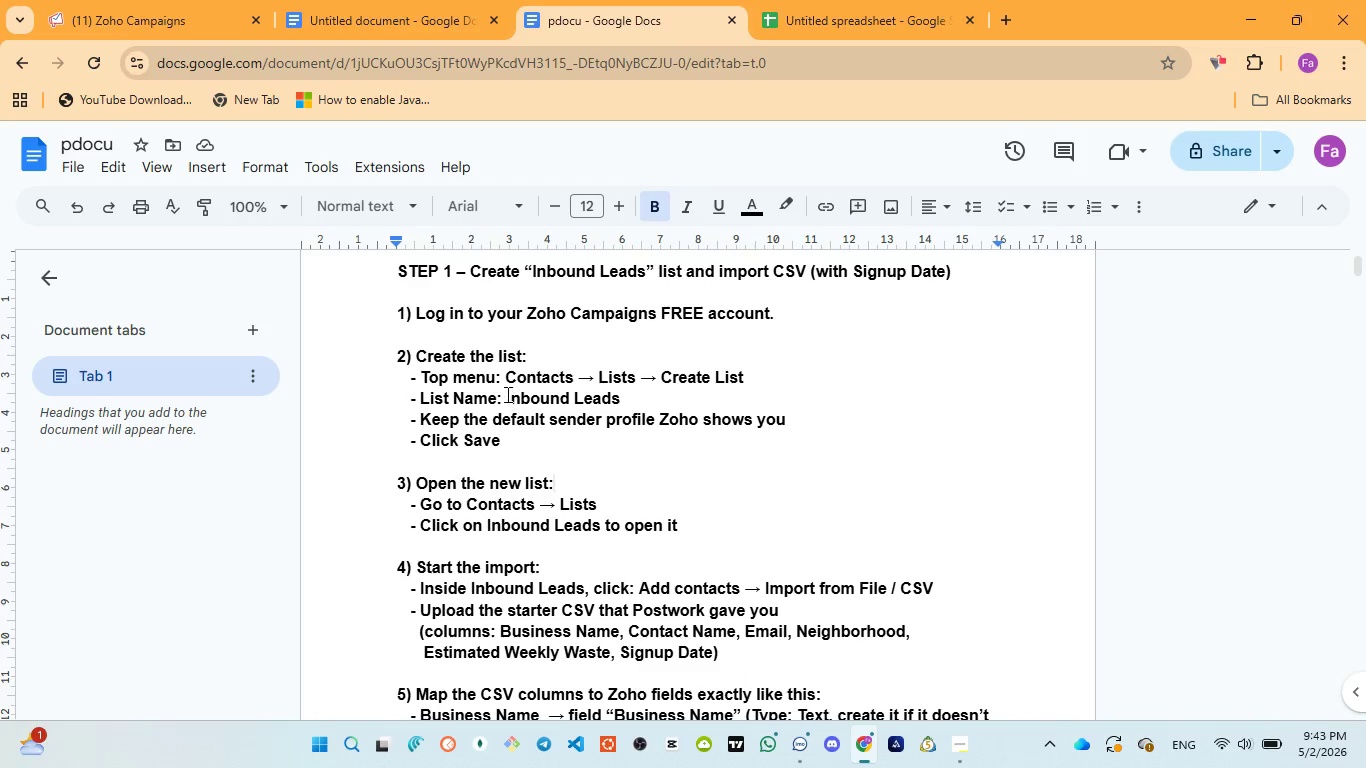 
left_click_drag(start_coordinate=[506, 393], to_coordinate=[622, 393])
 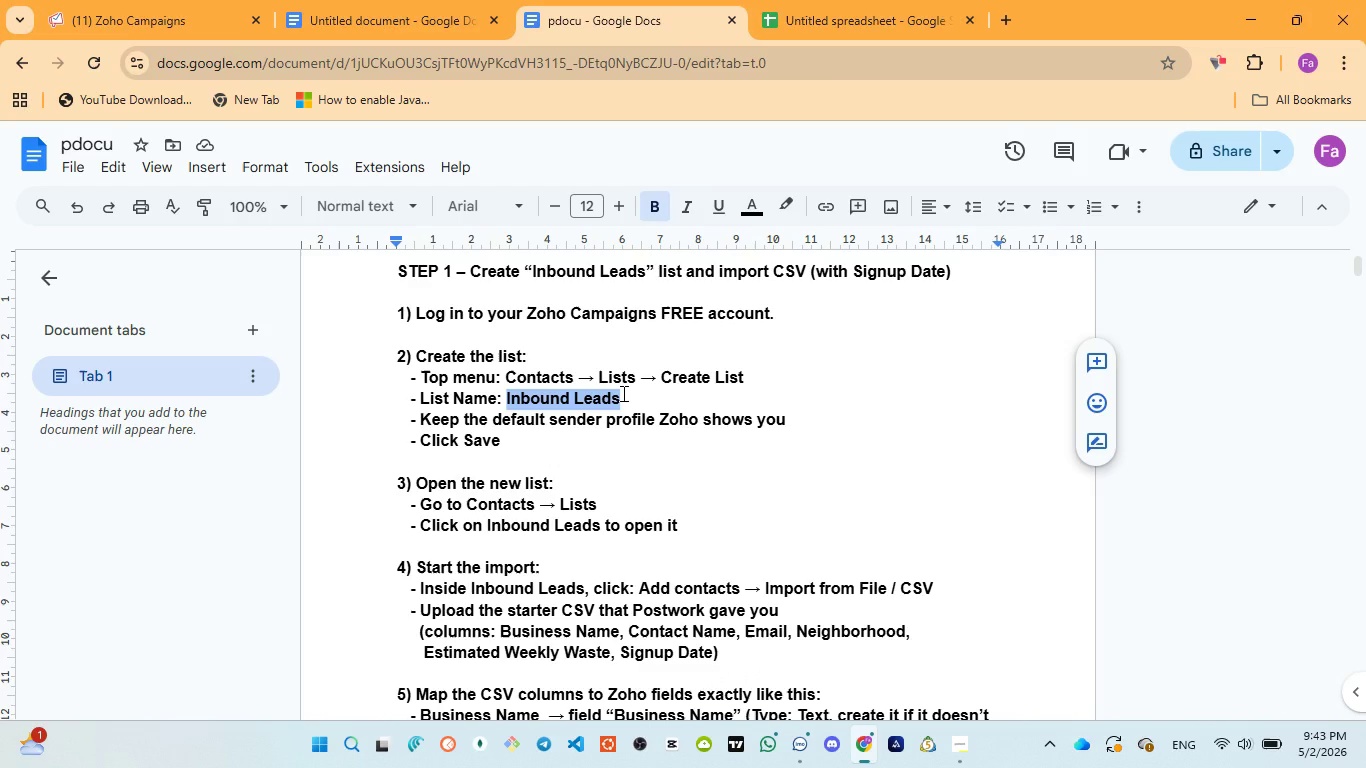 
hold_key(key=ControlLeft, duration=0.91)
 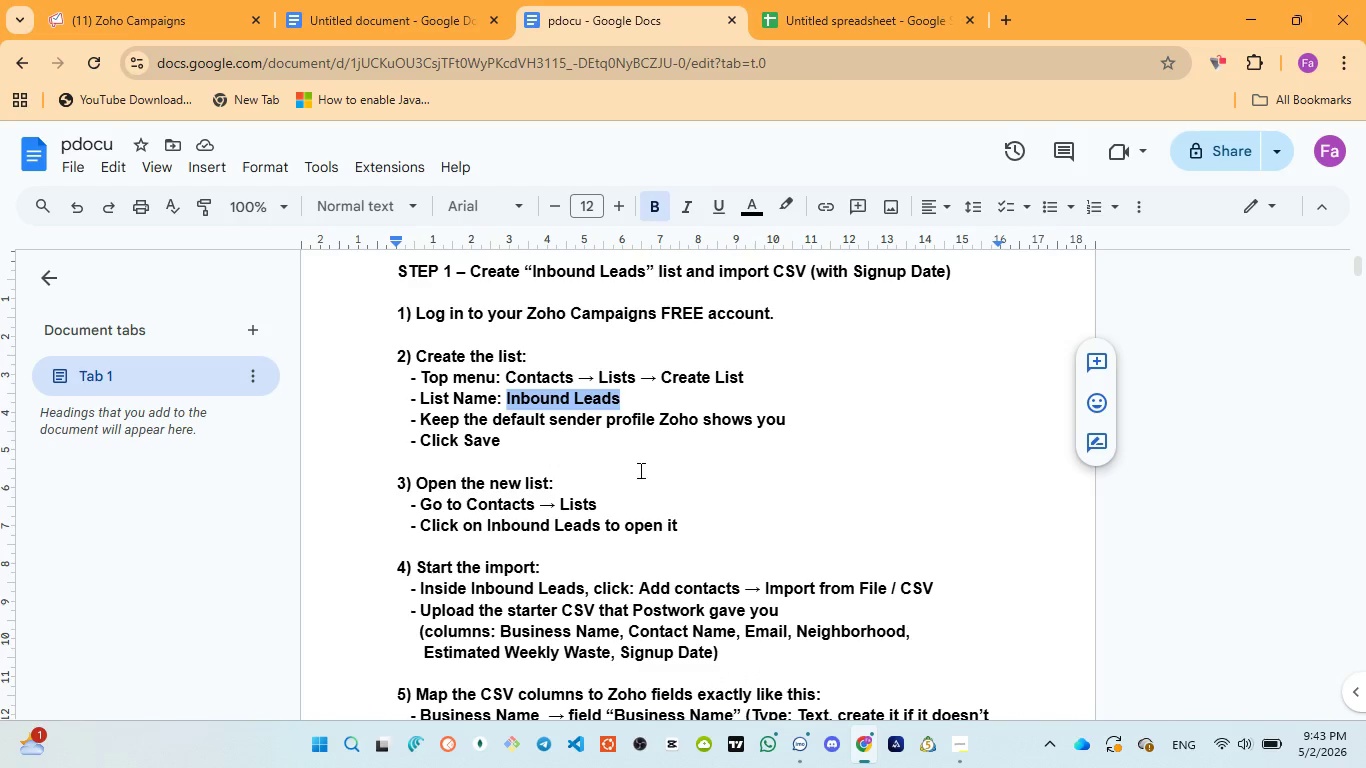 
hold_key(key=C, duration=0.33)
 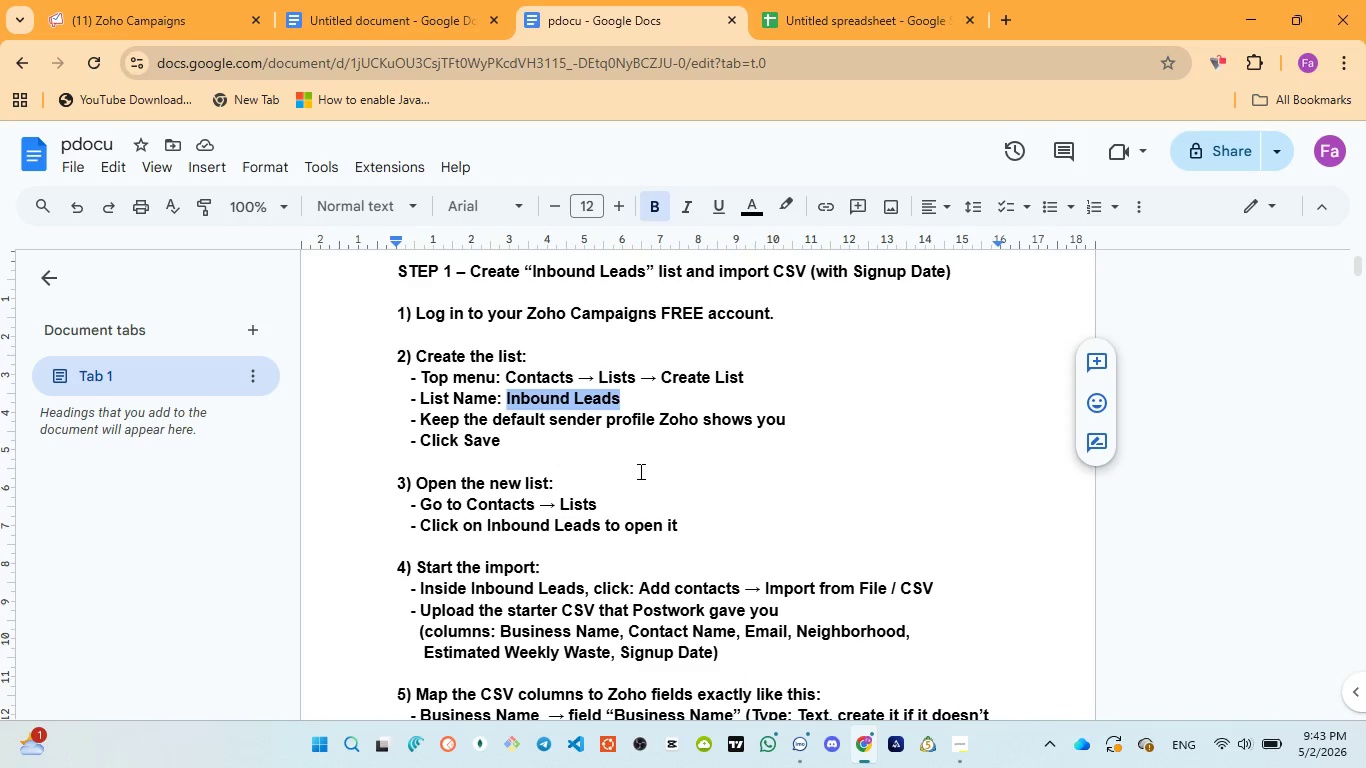 
scroll: coordinate [639, 472], scroll_direction: down, amount: 1.0
 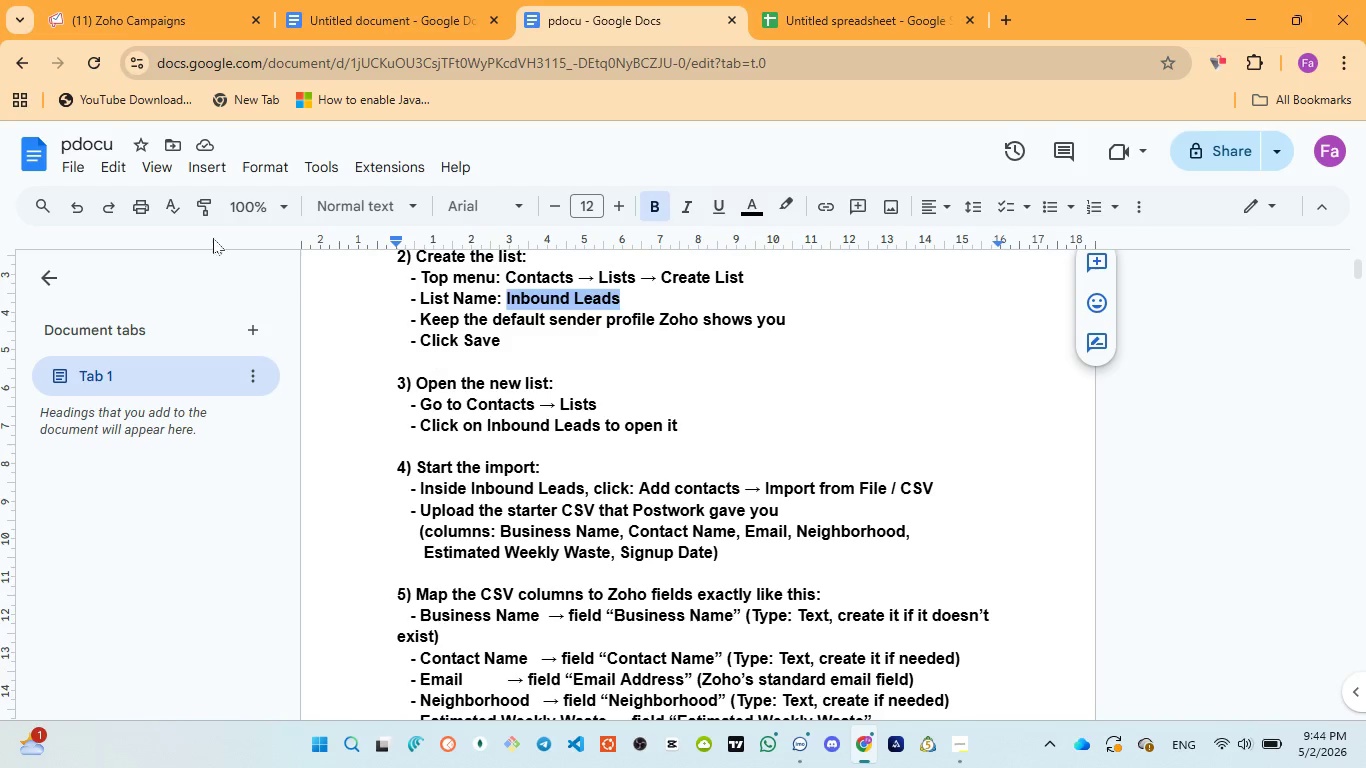 
left_click([101, 28])
 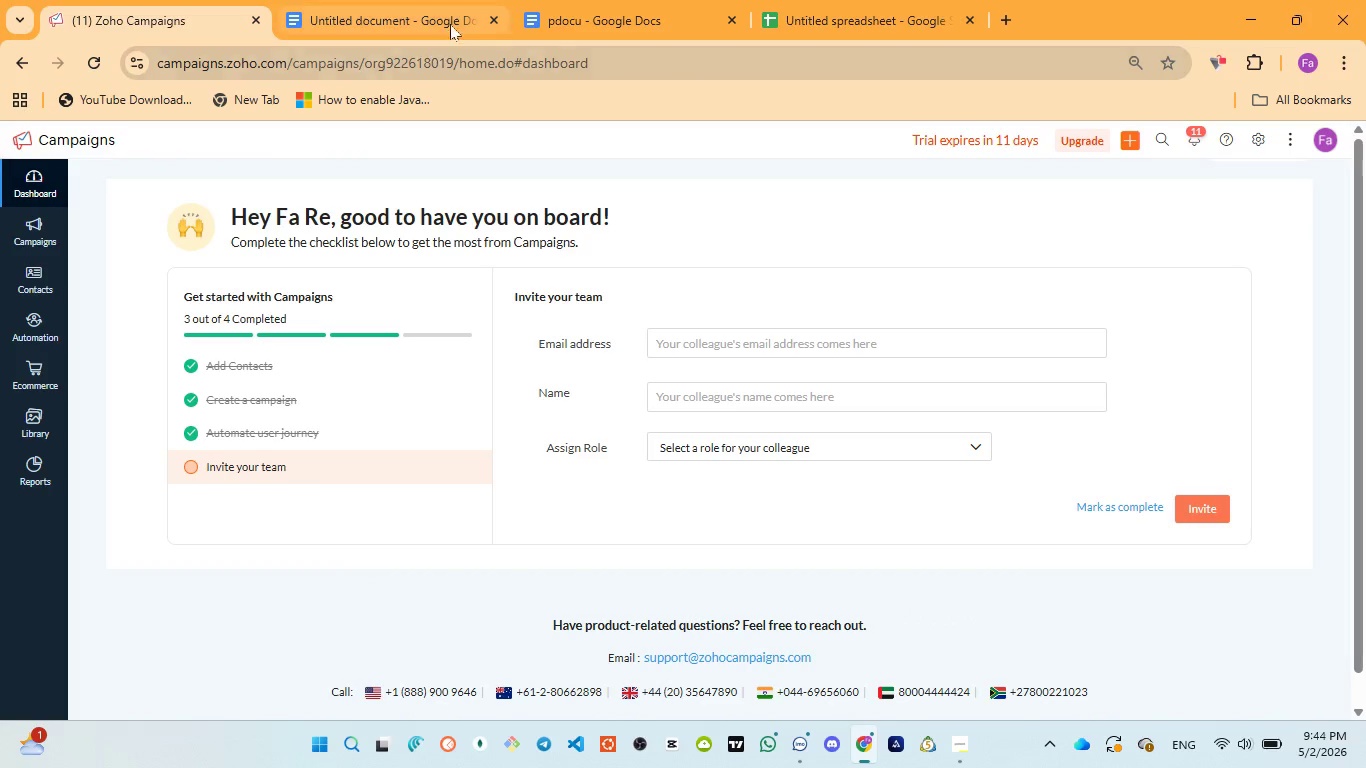 
left_click([582, 21])
 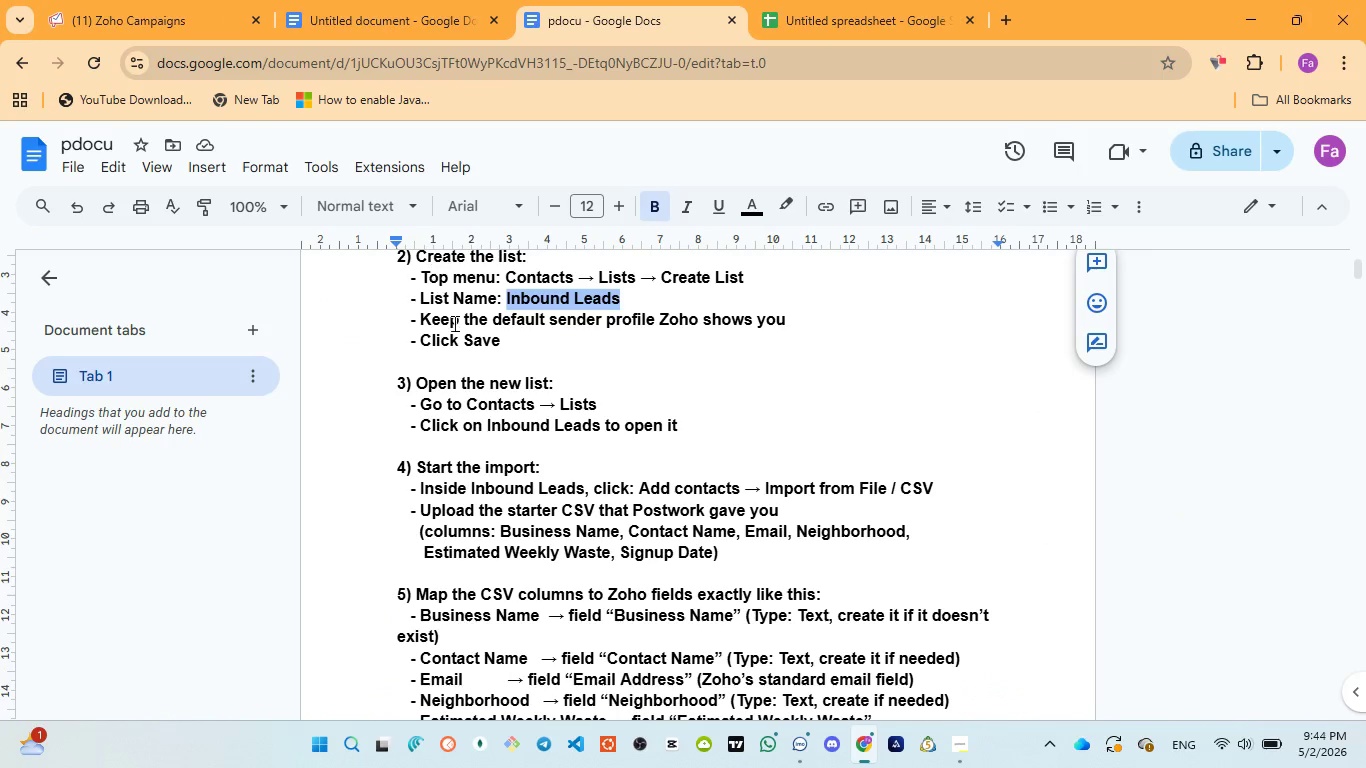 
scroll: coordinate [466, 341], scroll_direction: up, amount: 1.0
 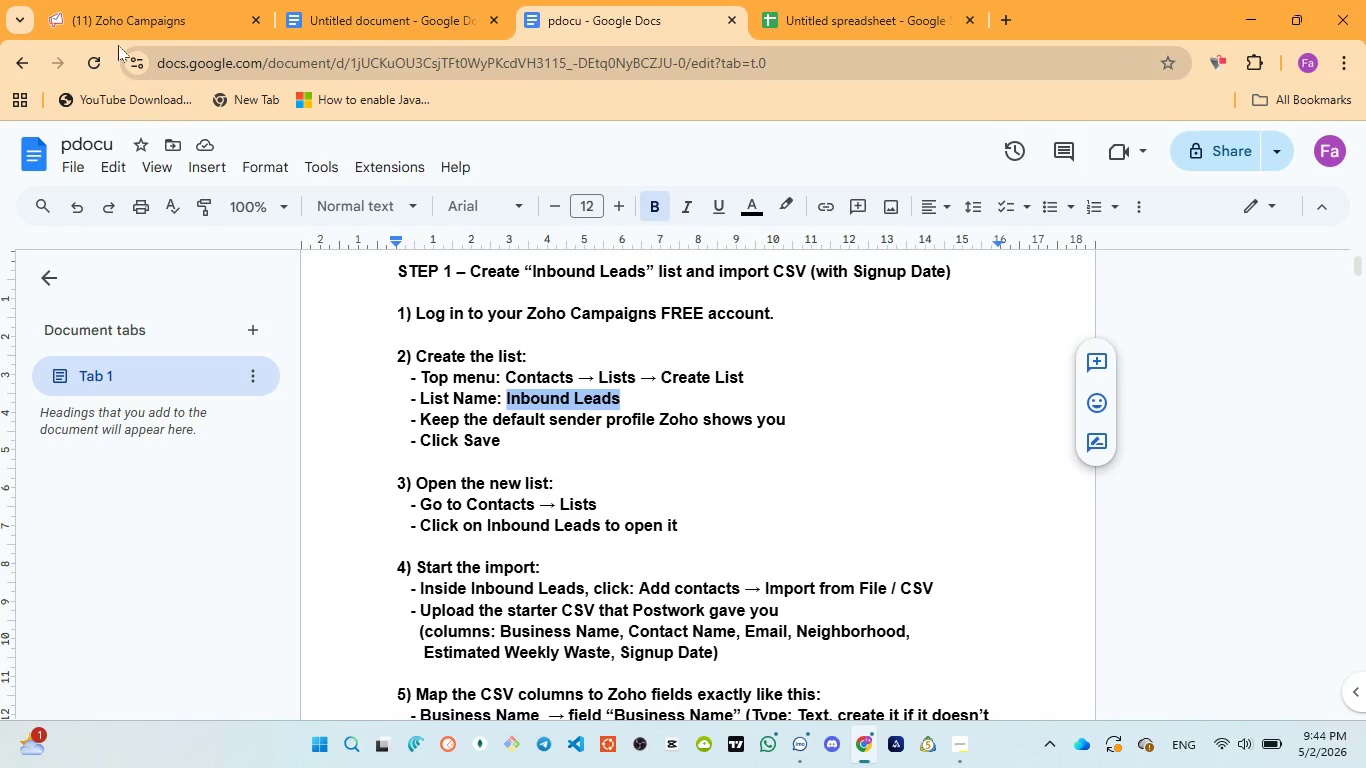 
left_click([110, 13])
 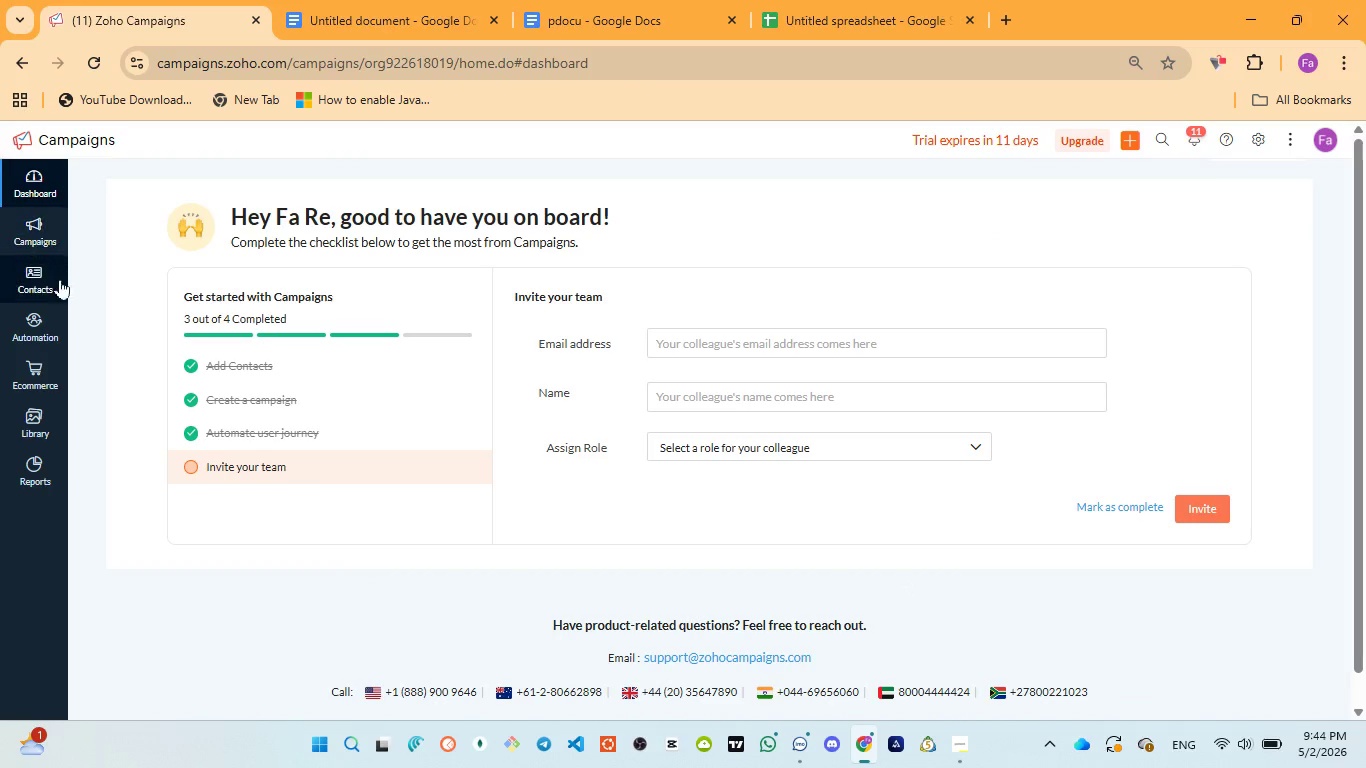 
left_click([43, 284])
 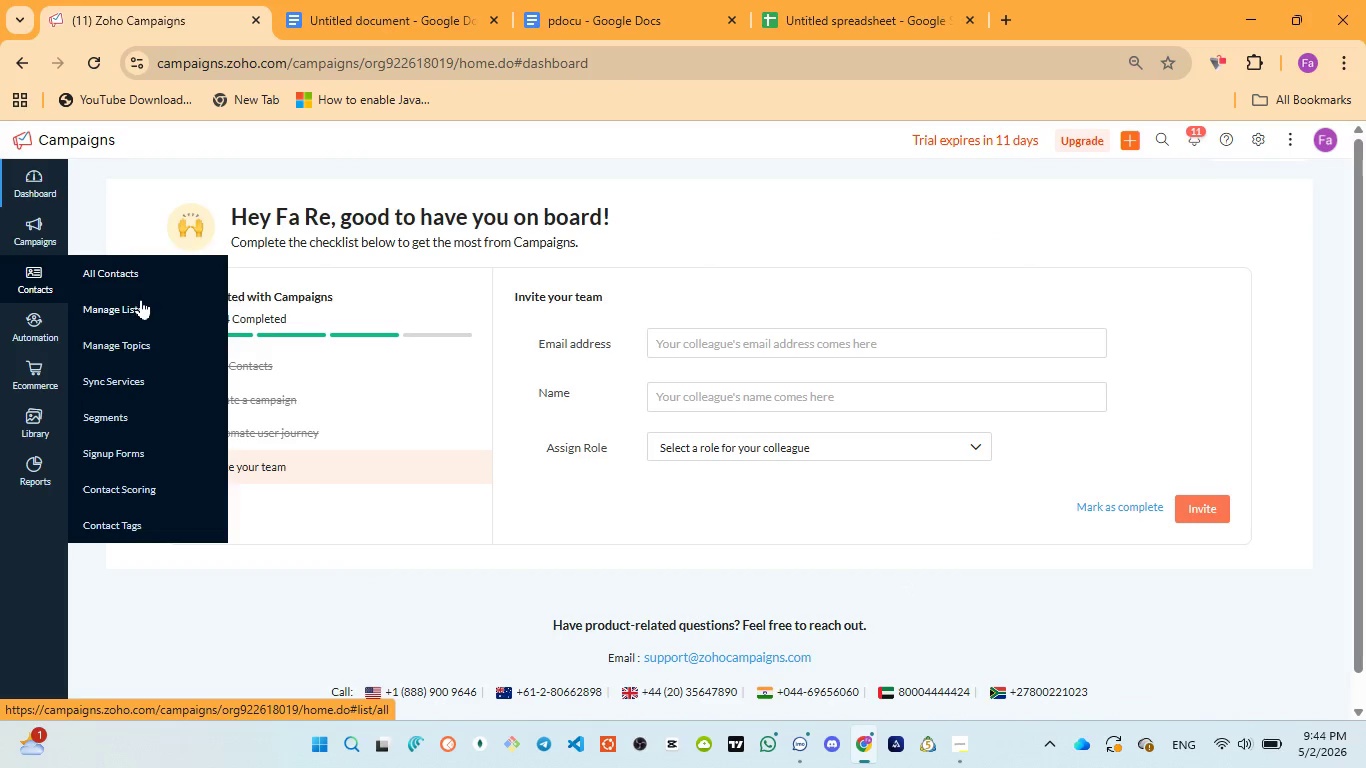 
left_click([141, 303])
 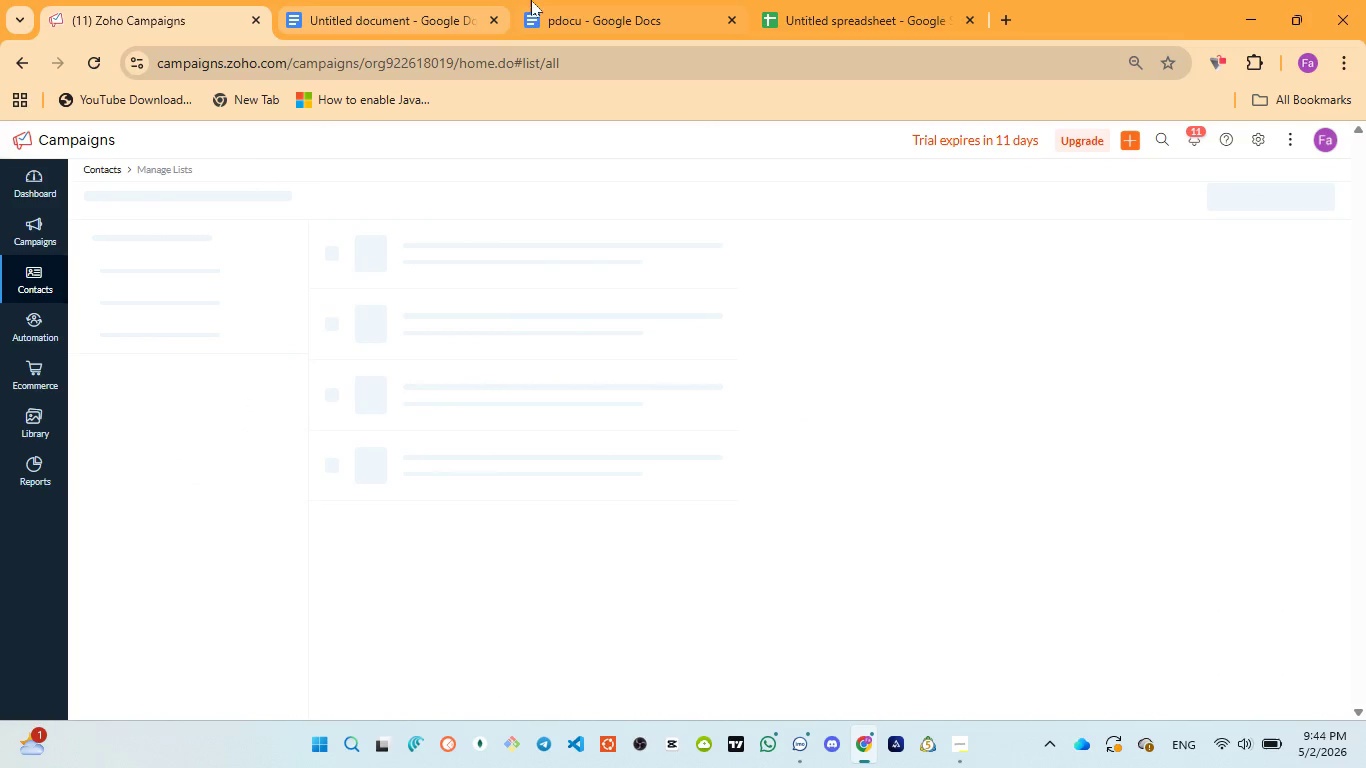 
left_click([566, 8])
 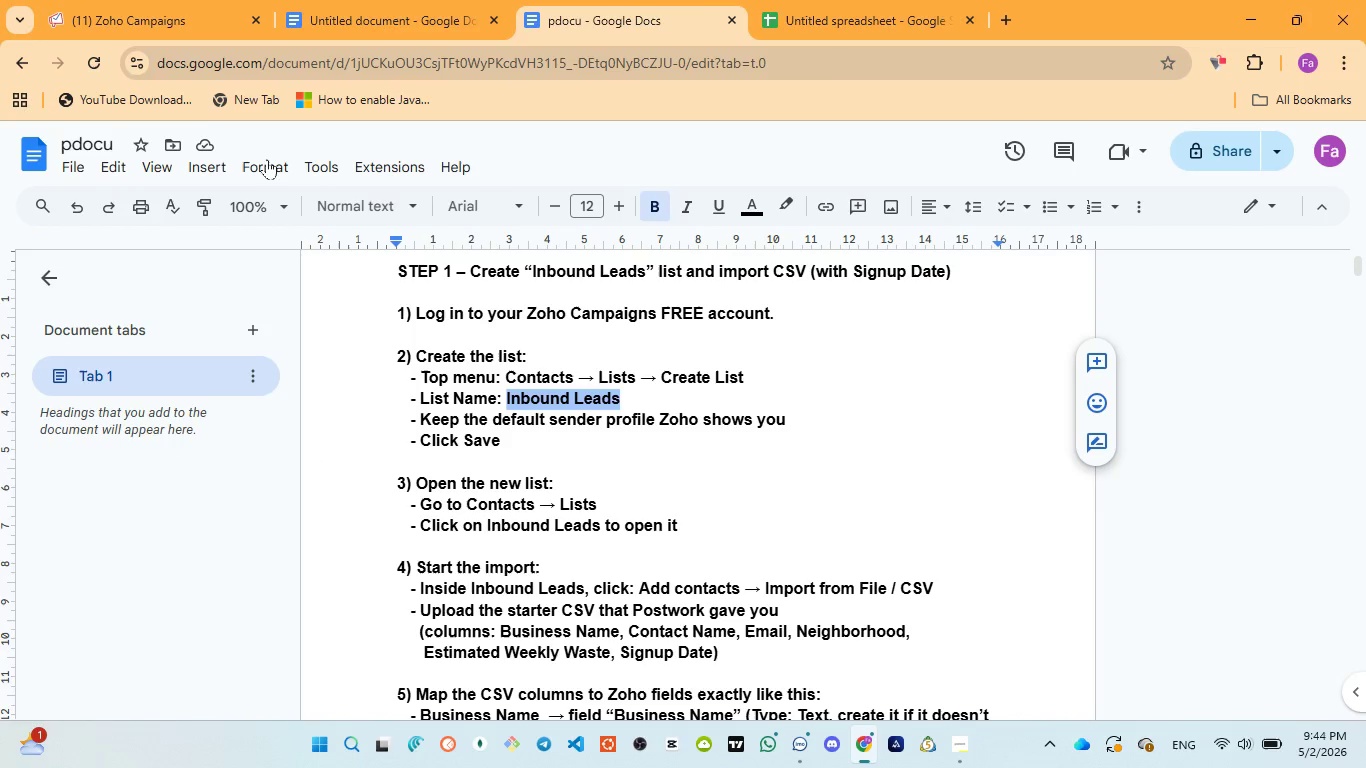 
left_click([135, 10])
 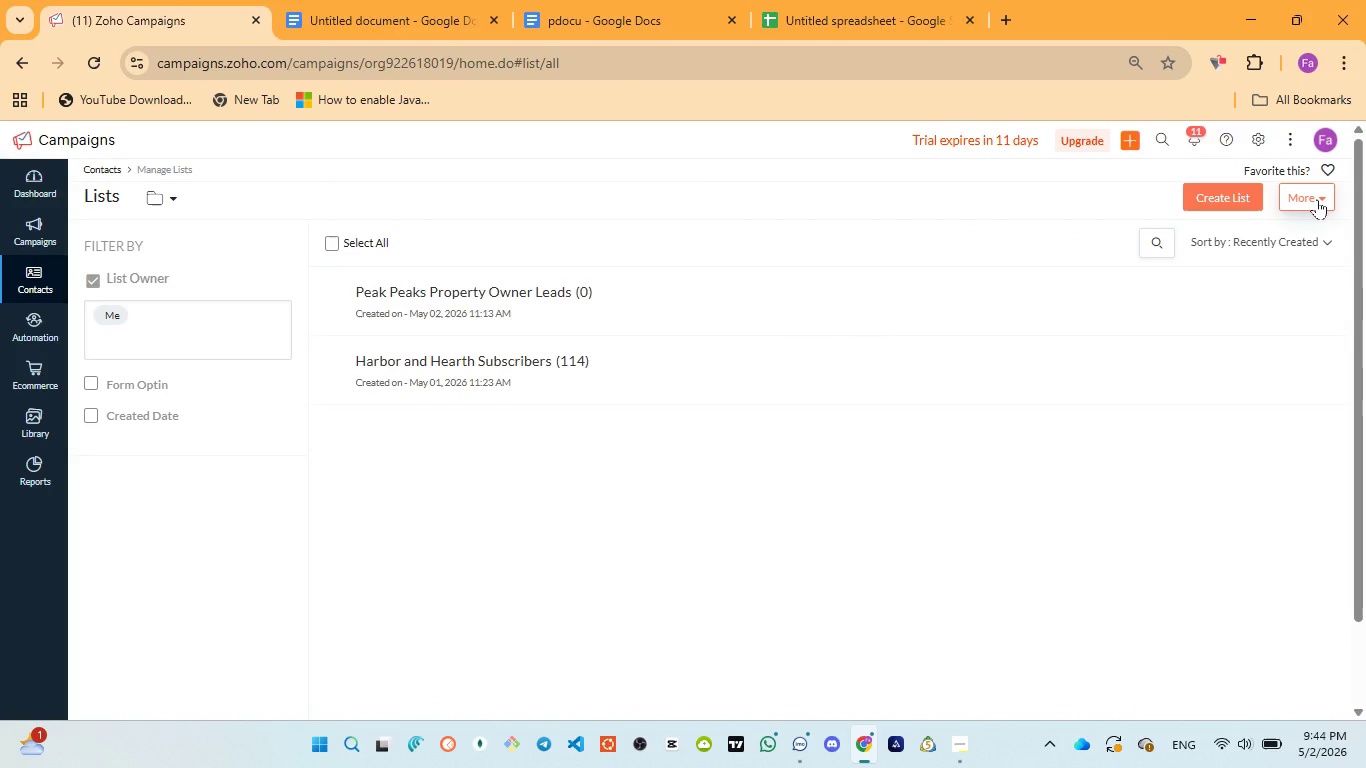 
left_click([1201, 197])
 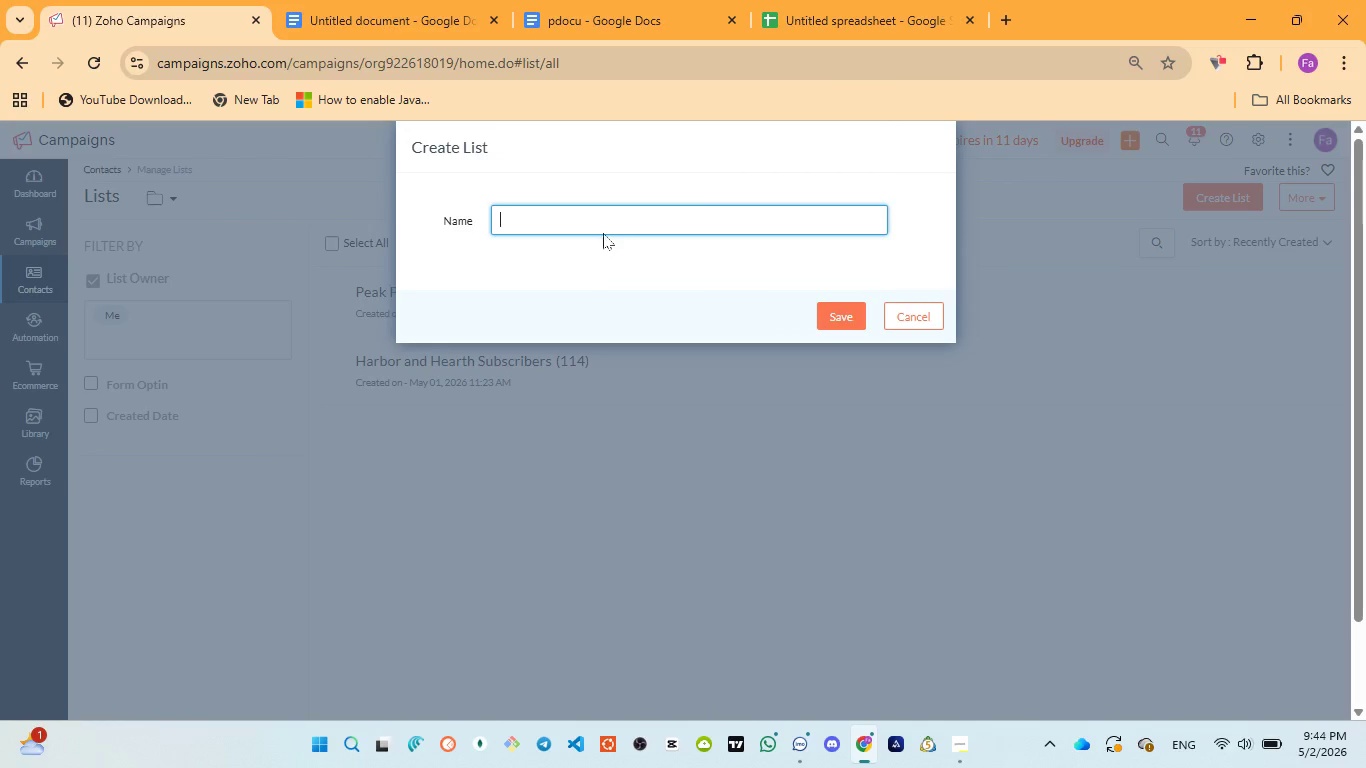 
key(Control+V)
 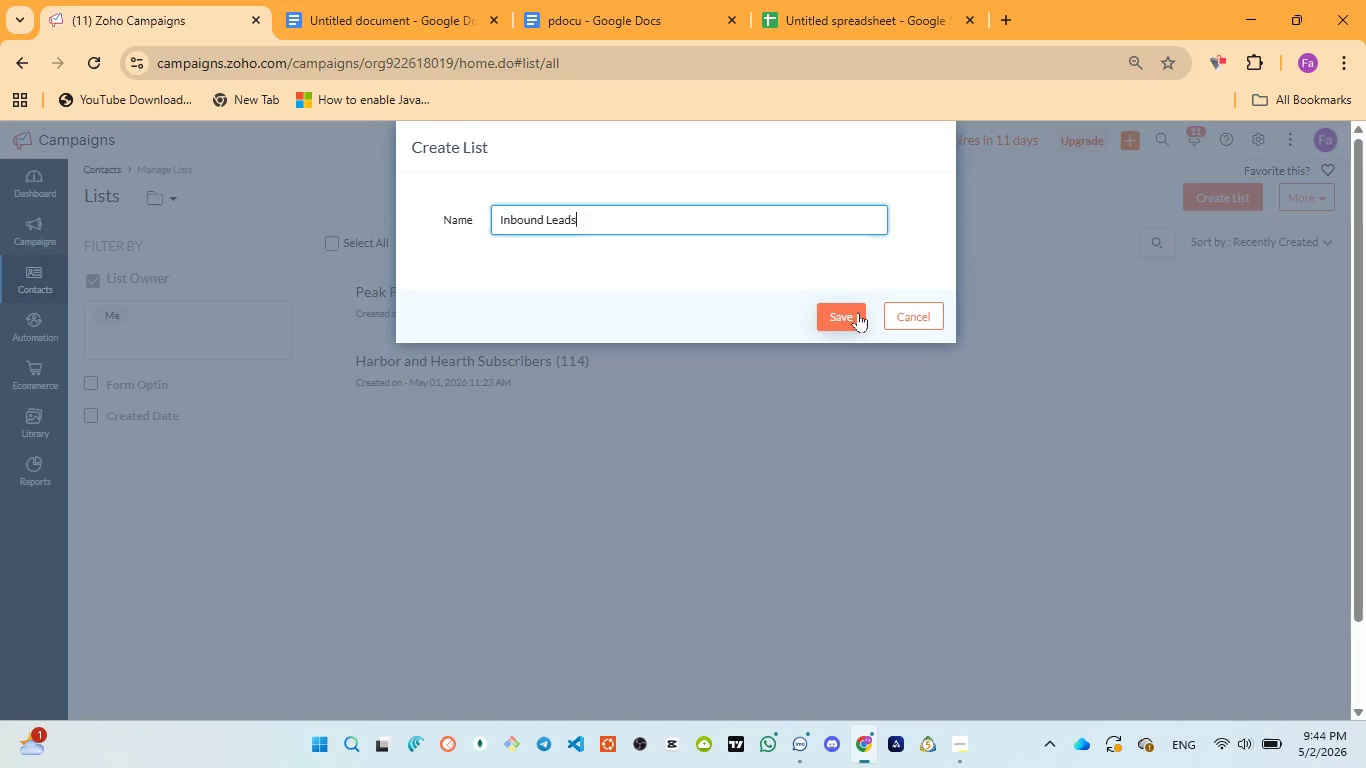 
left_click([846, 313])
 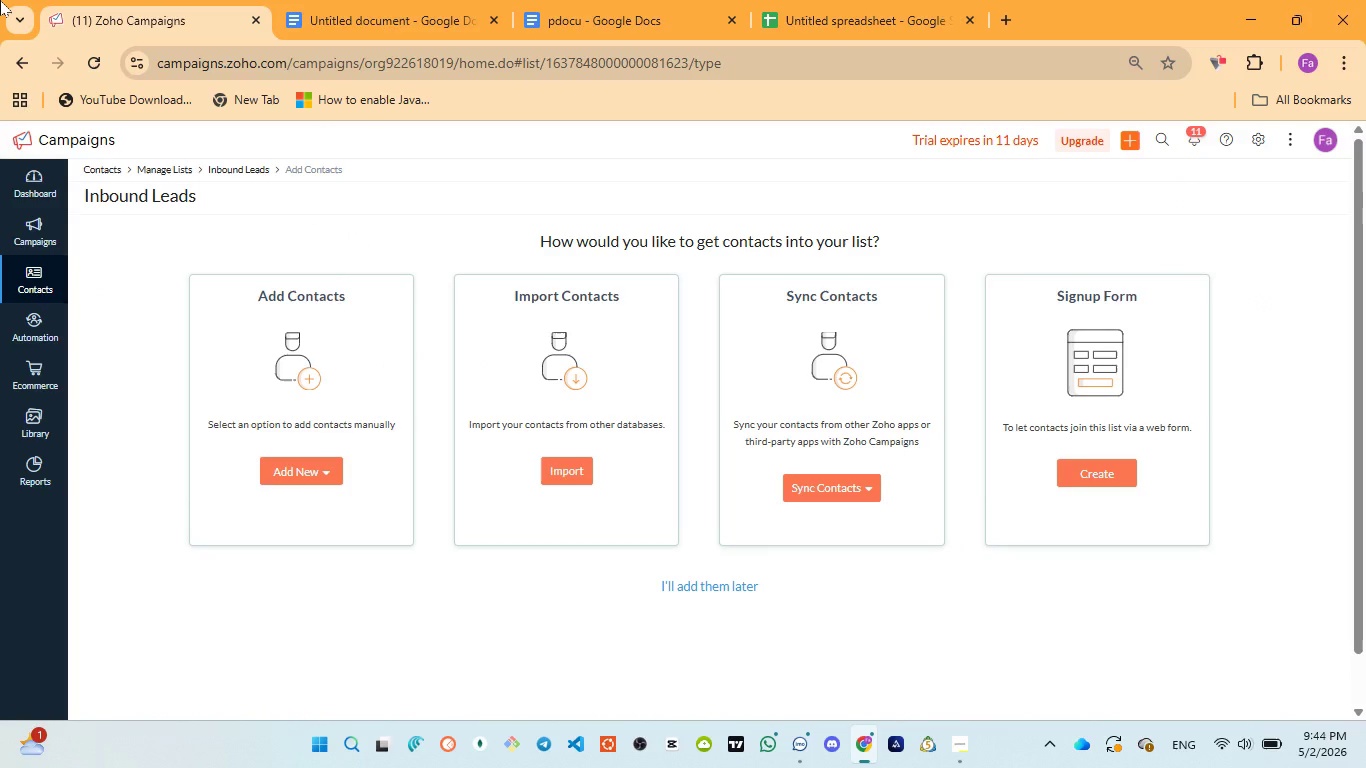 
wait(21.2)
 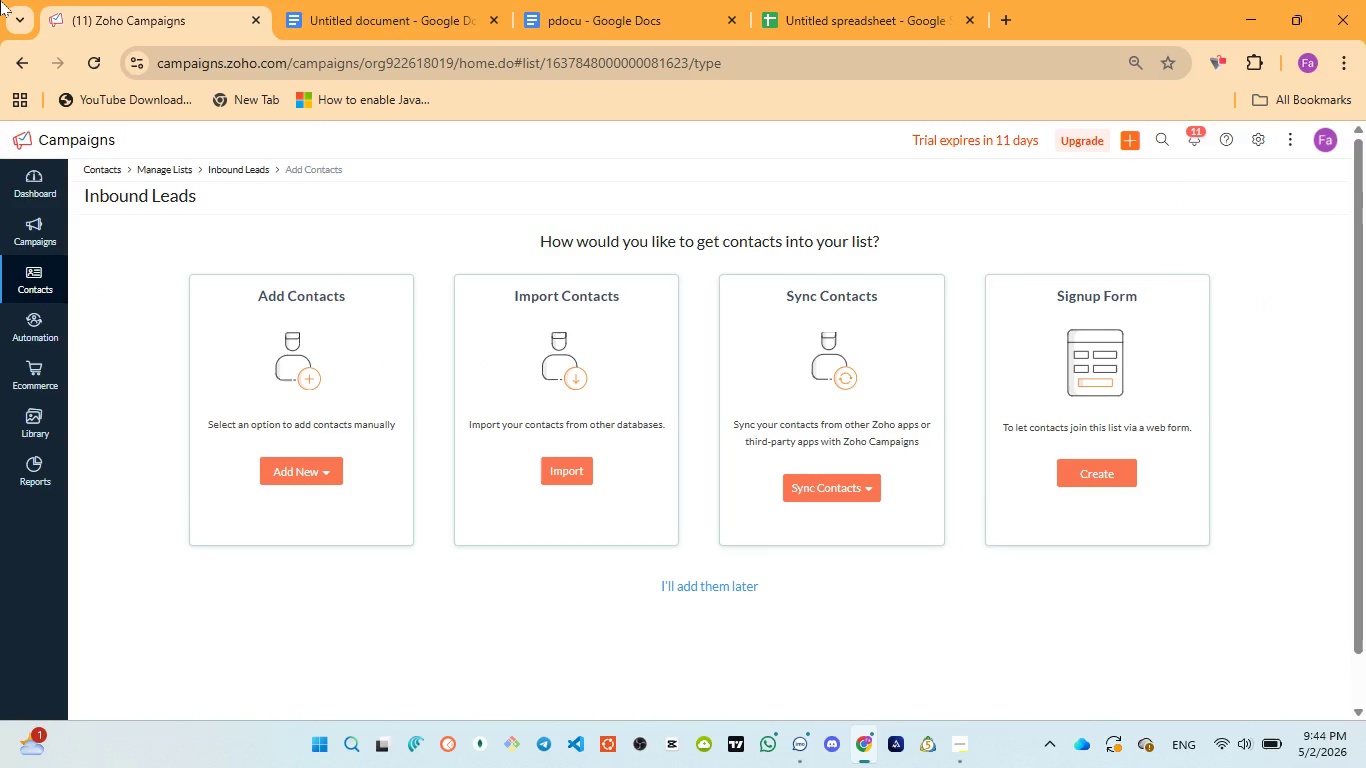 
left_click([566, 473])
 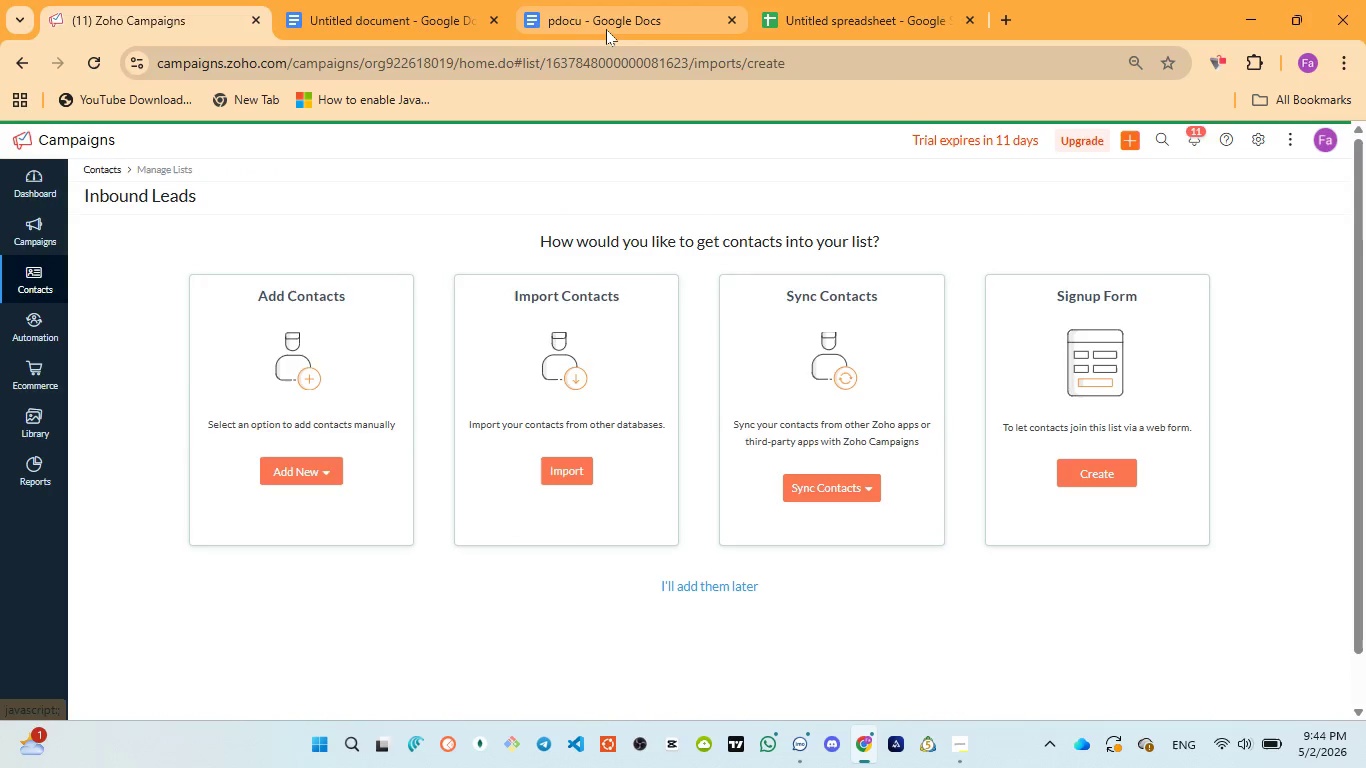 
left_click([607, 28])
 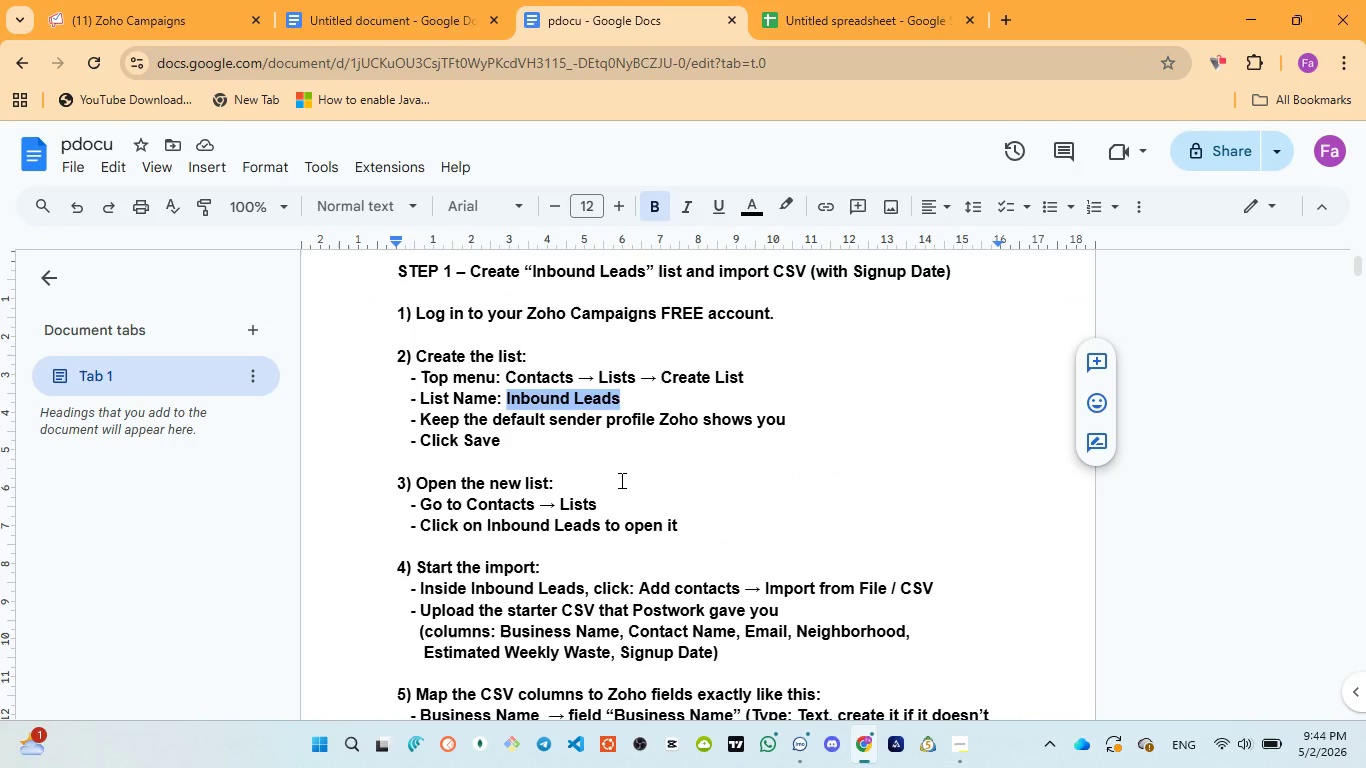 
scroll: coordinate [622, 482], scroll_direction: down, amount: 3.0
 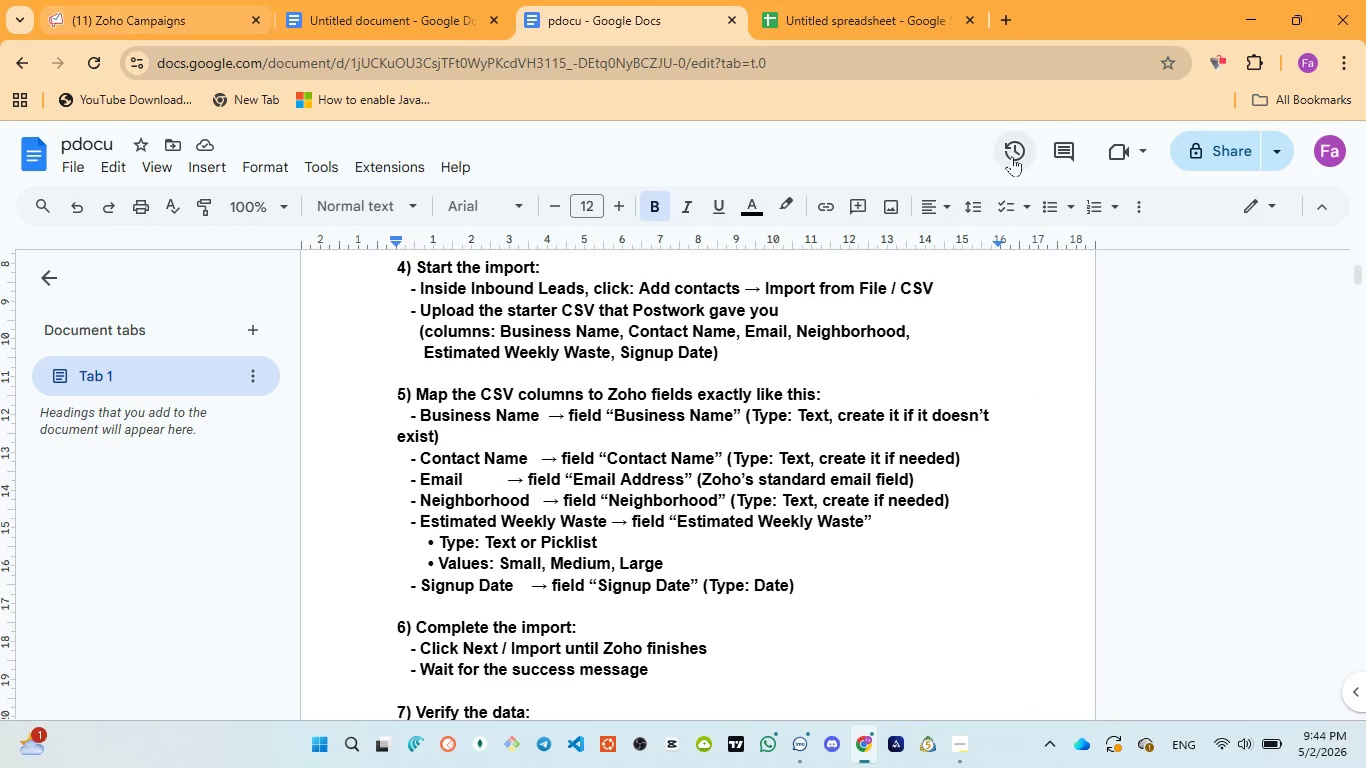 
left_click([838, 23])
 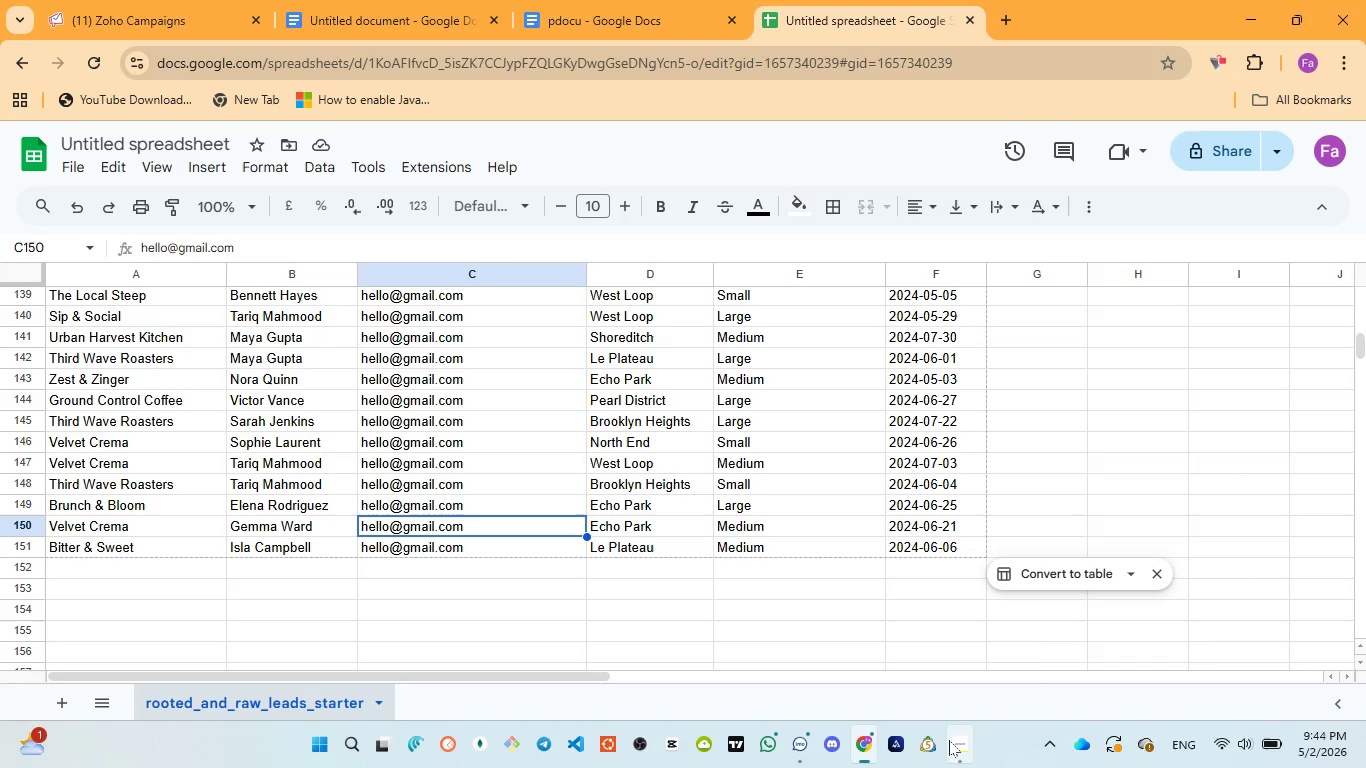 
left_click([943, 666])
 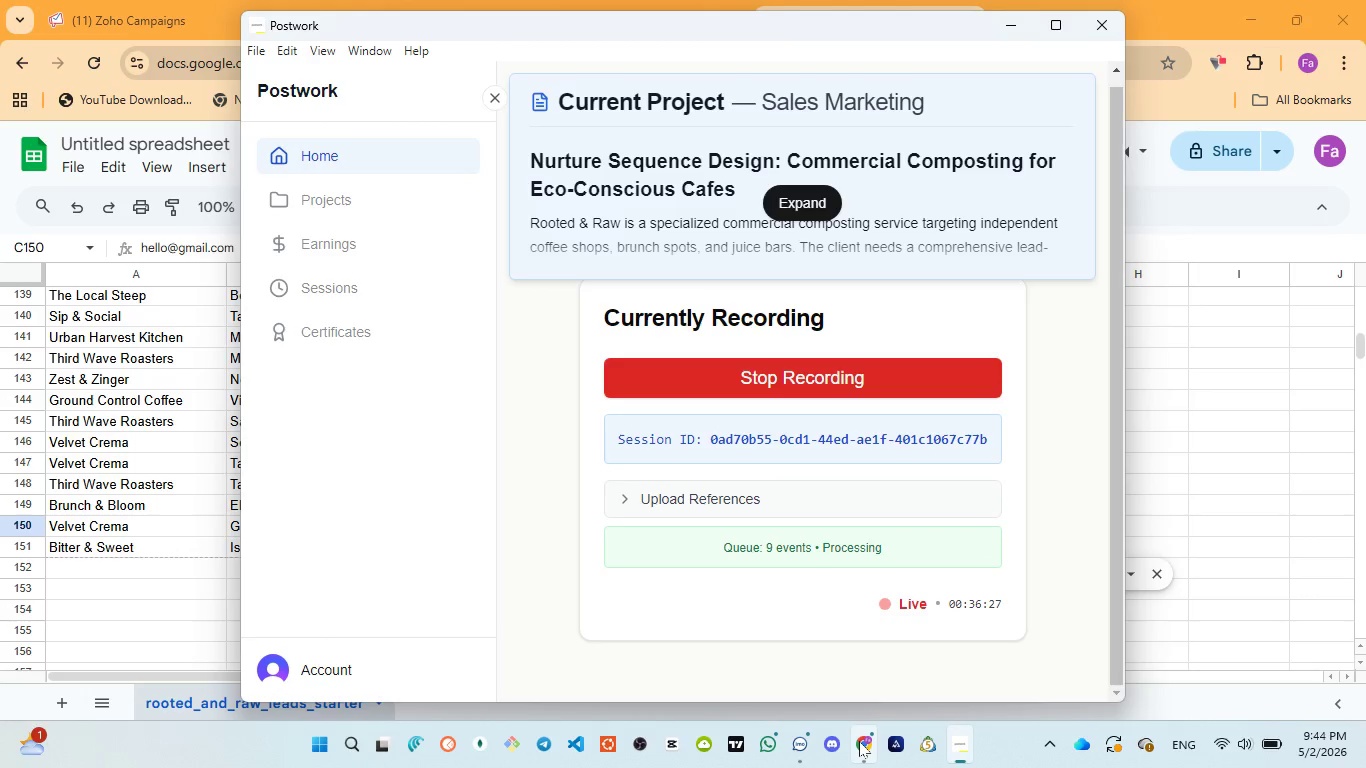 
left_click([854, 655])
 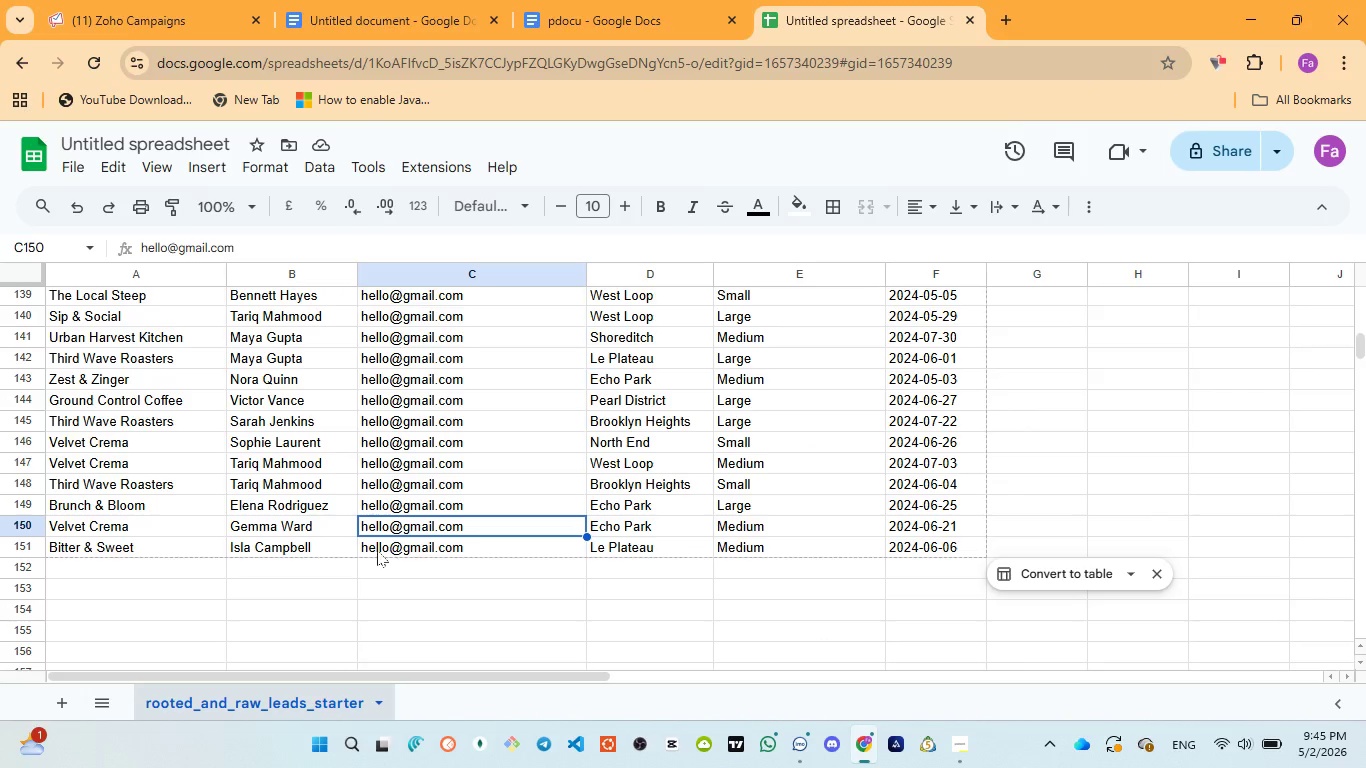 
double_click([376, 549])
 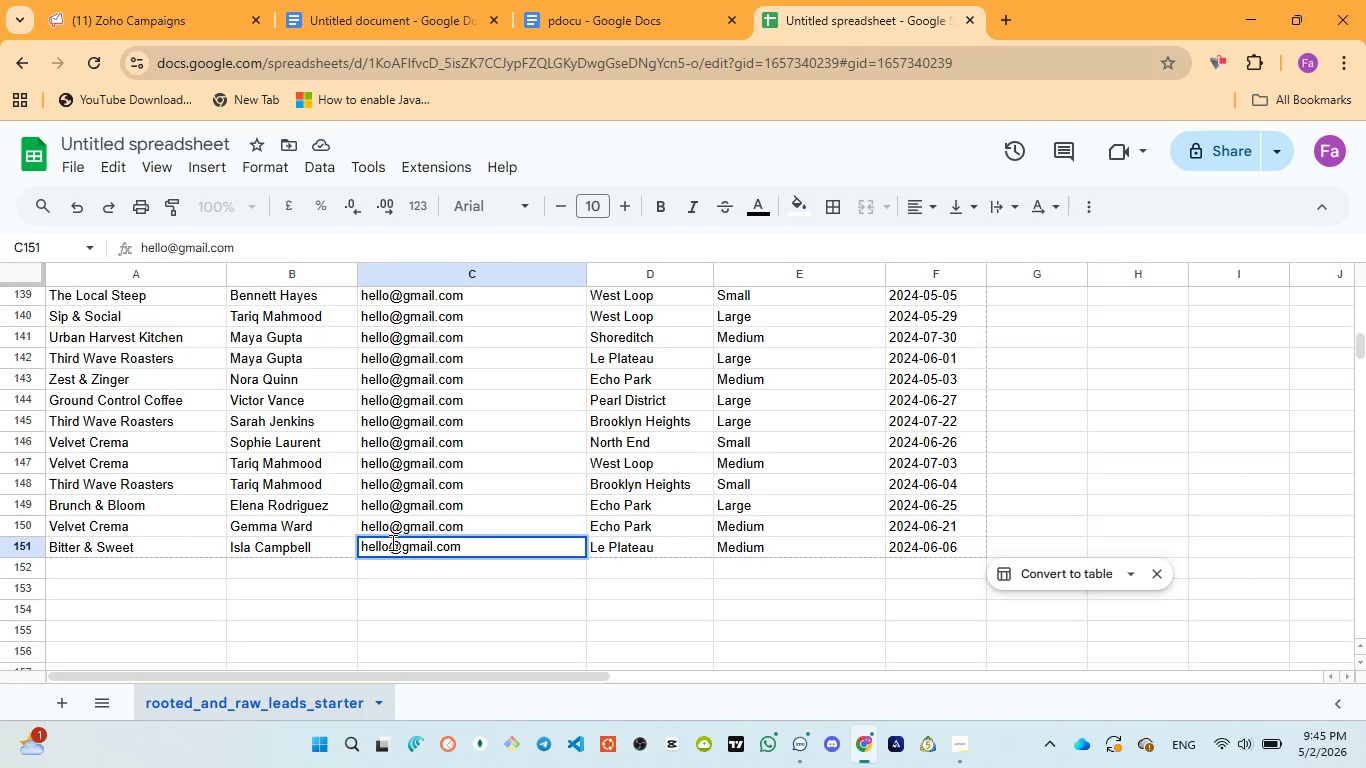 
type(man23)
 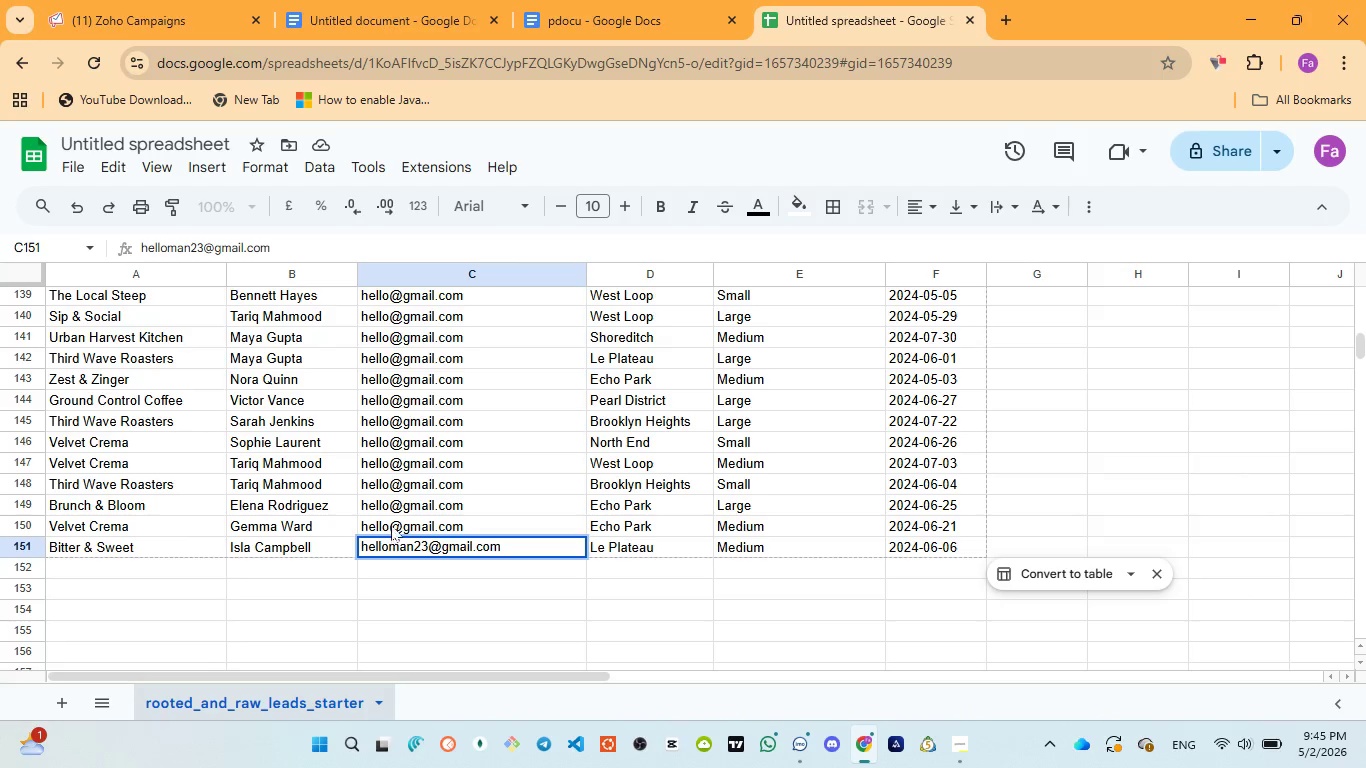 
double_click([392, 524])
 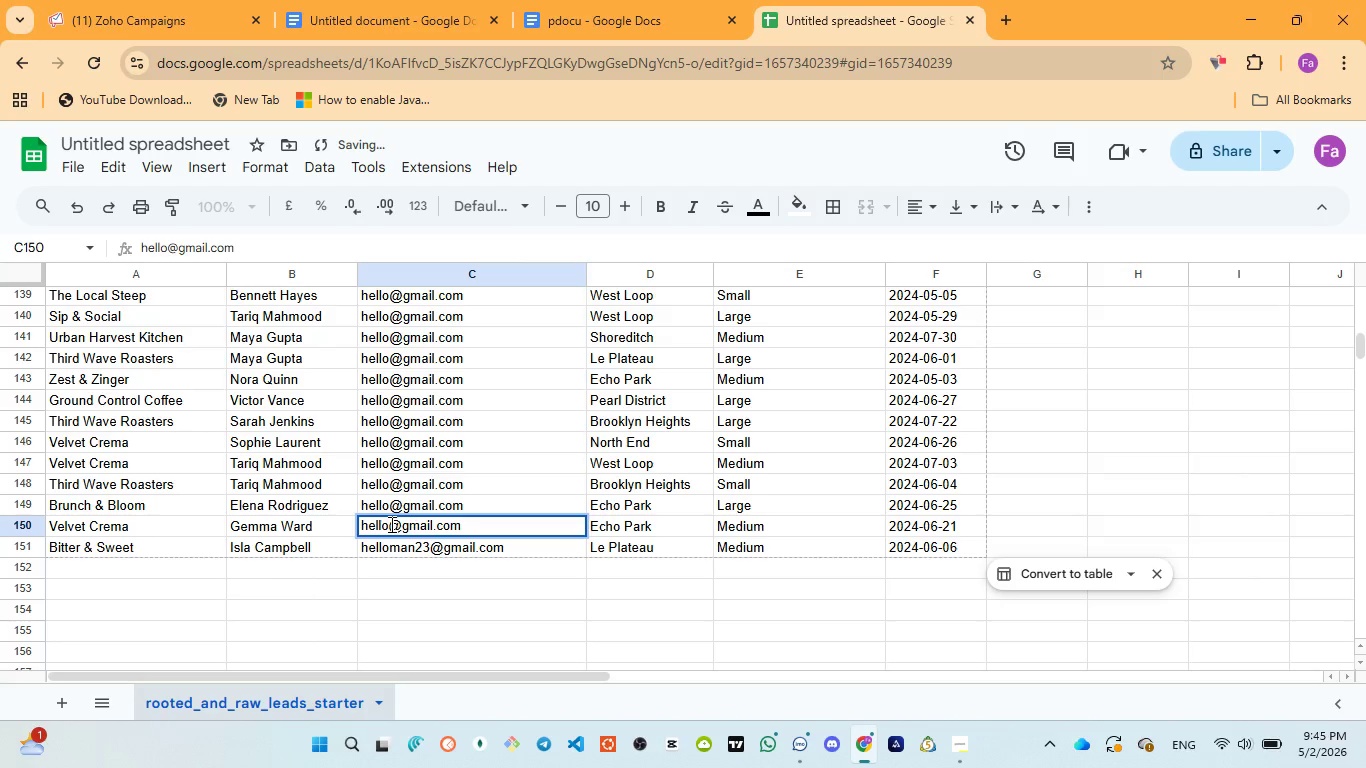 
left_click([390, 524])
 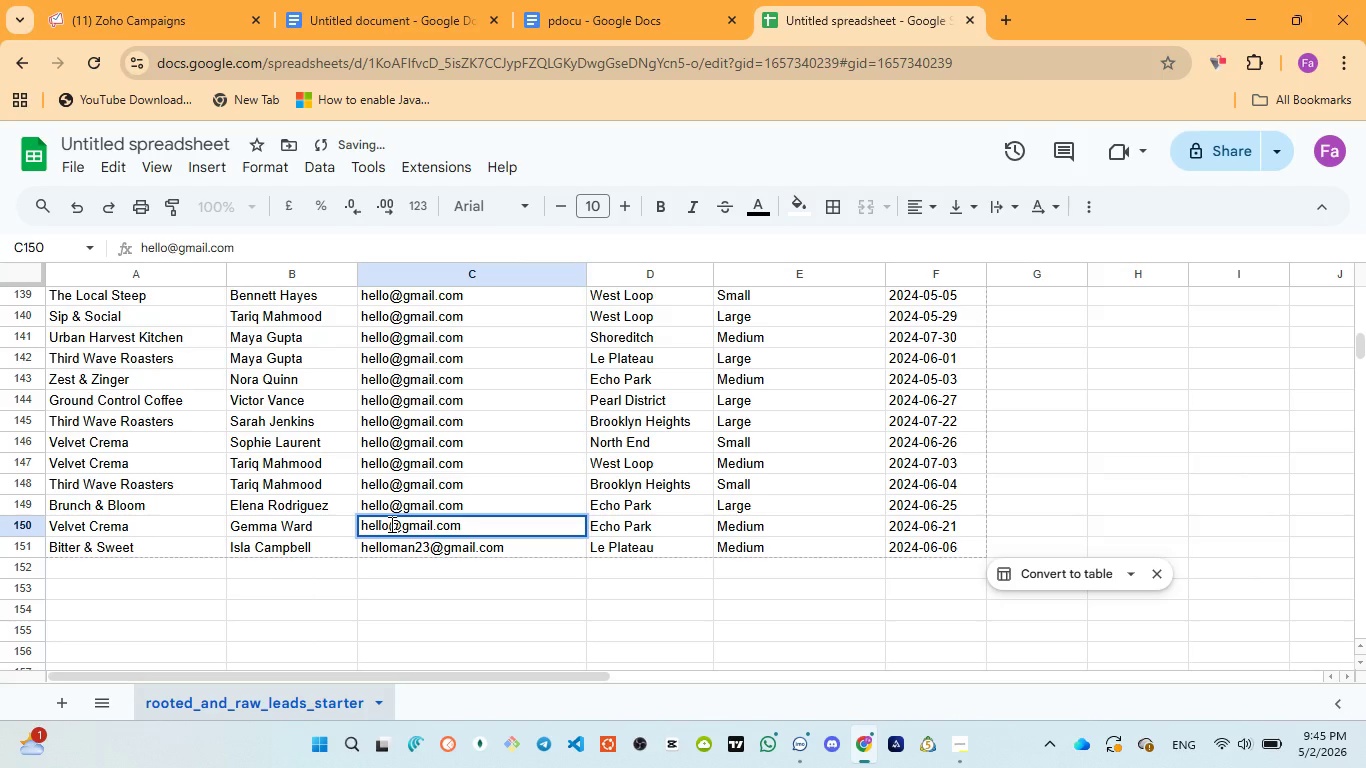 
type(terw5)
 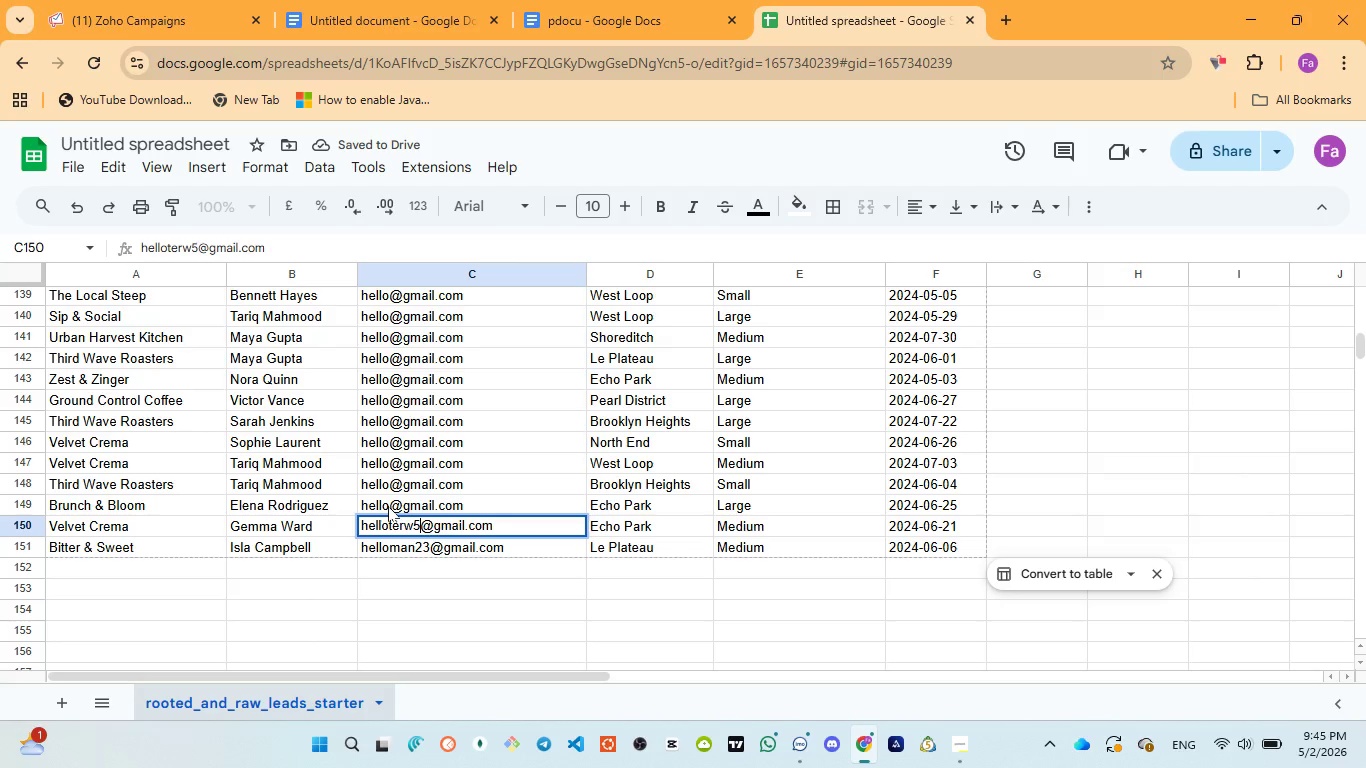 
double_click([388, 506])
 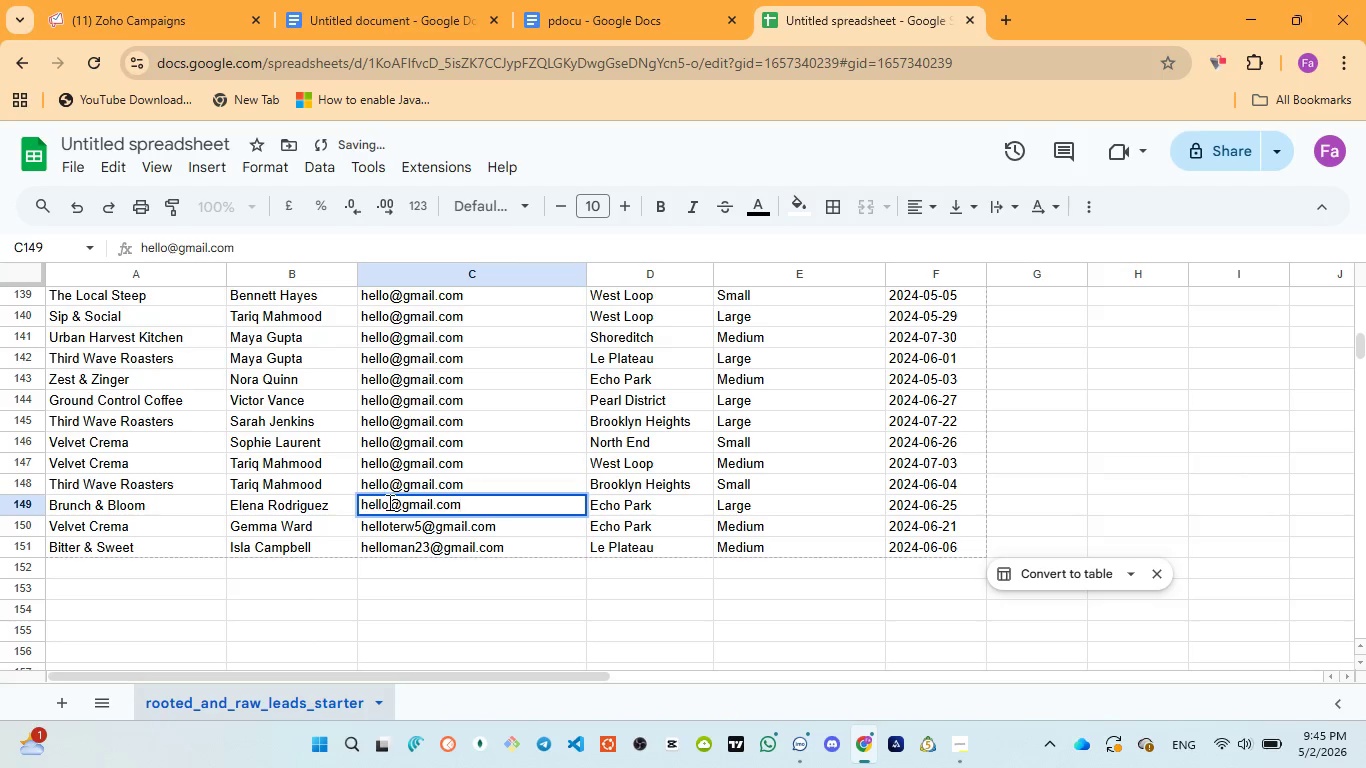 
left_click([388, 502])
 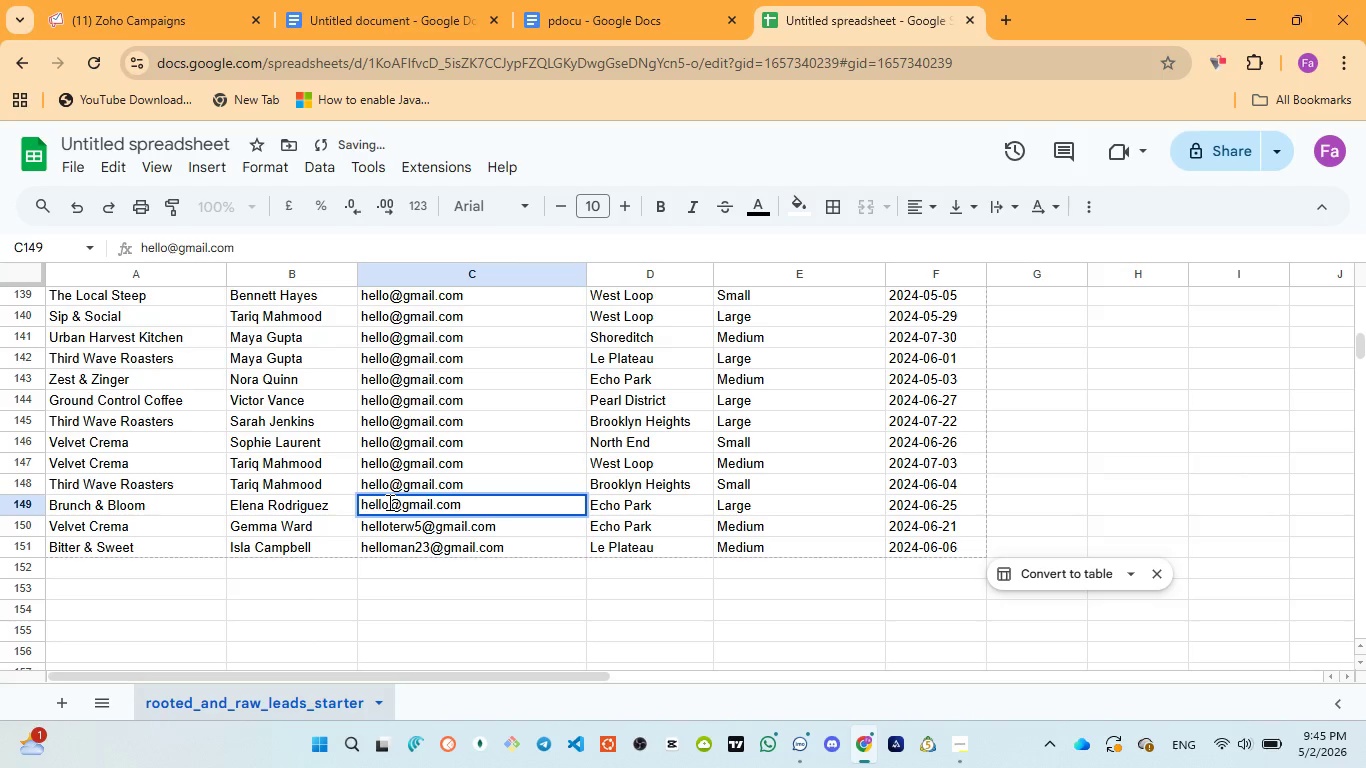 
type(6738gev)
 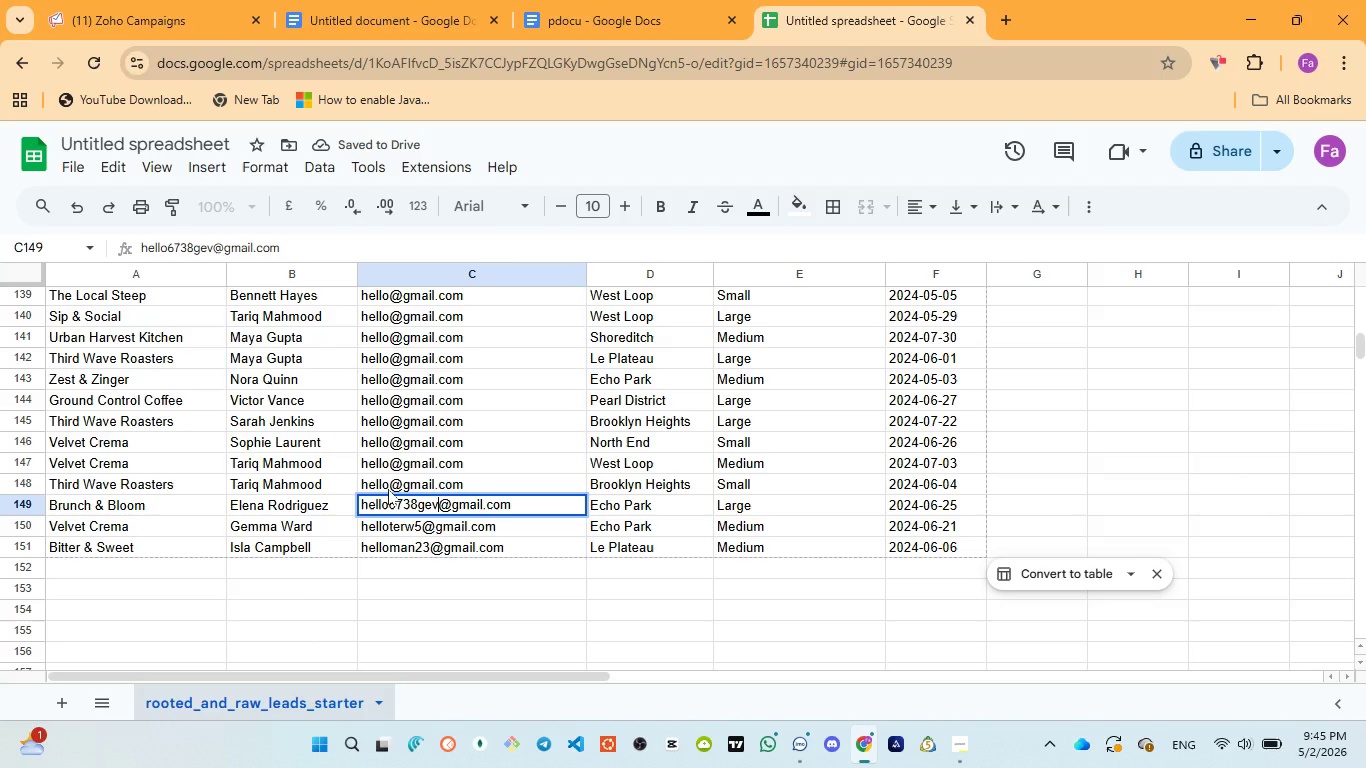 
double_click([388, 489])
 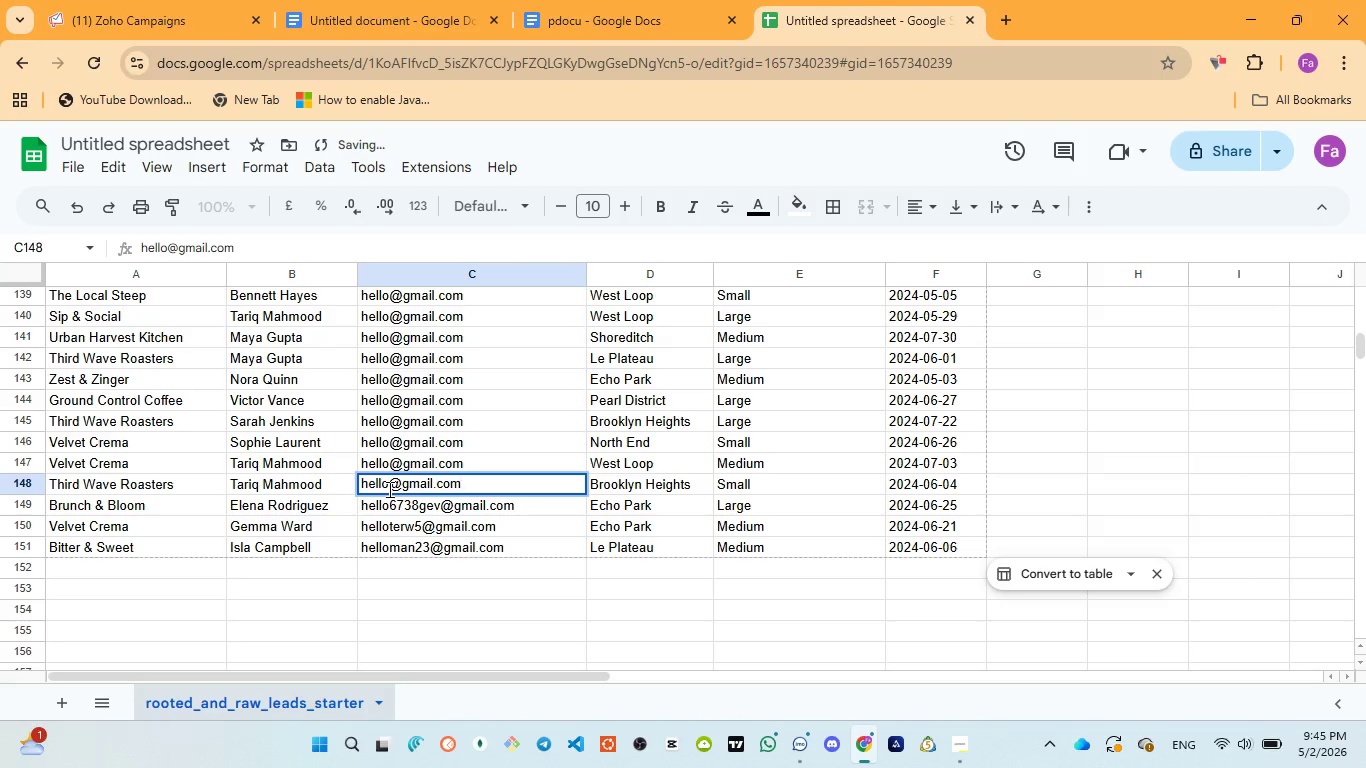 
left_click([388, 489])
 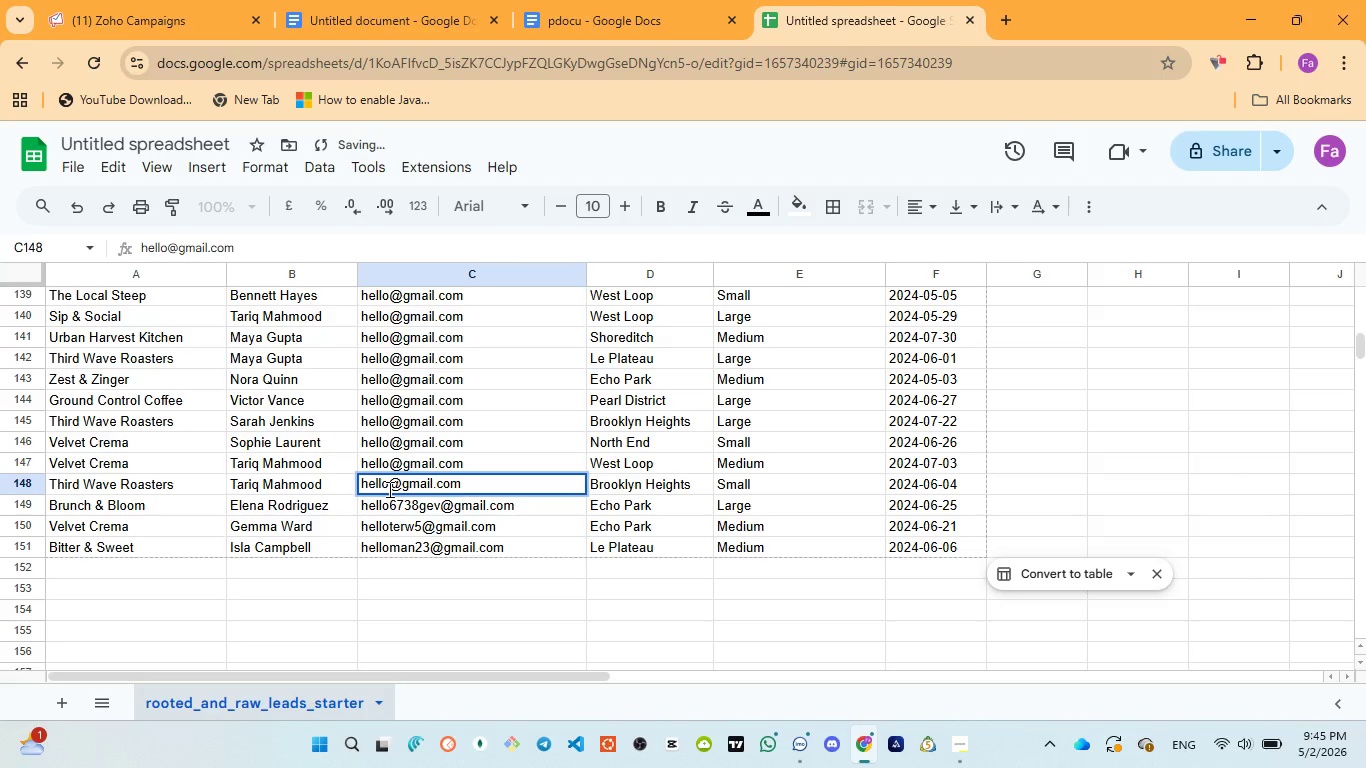 
type(63yeb)
 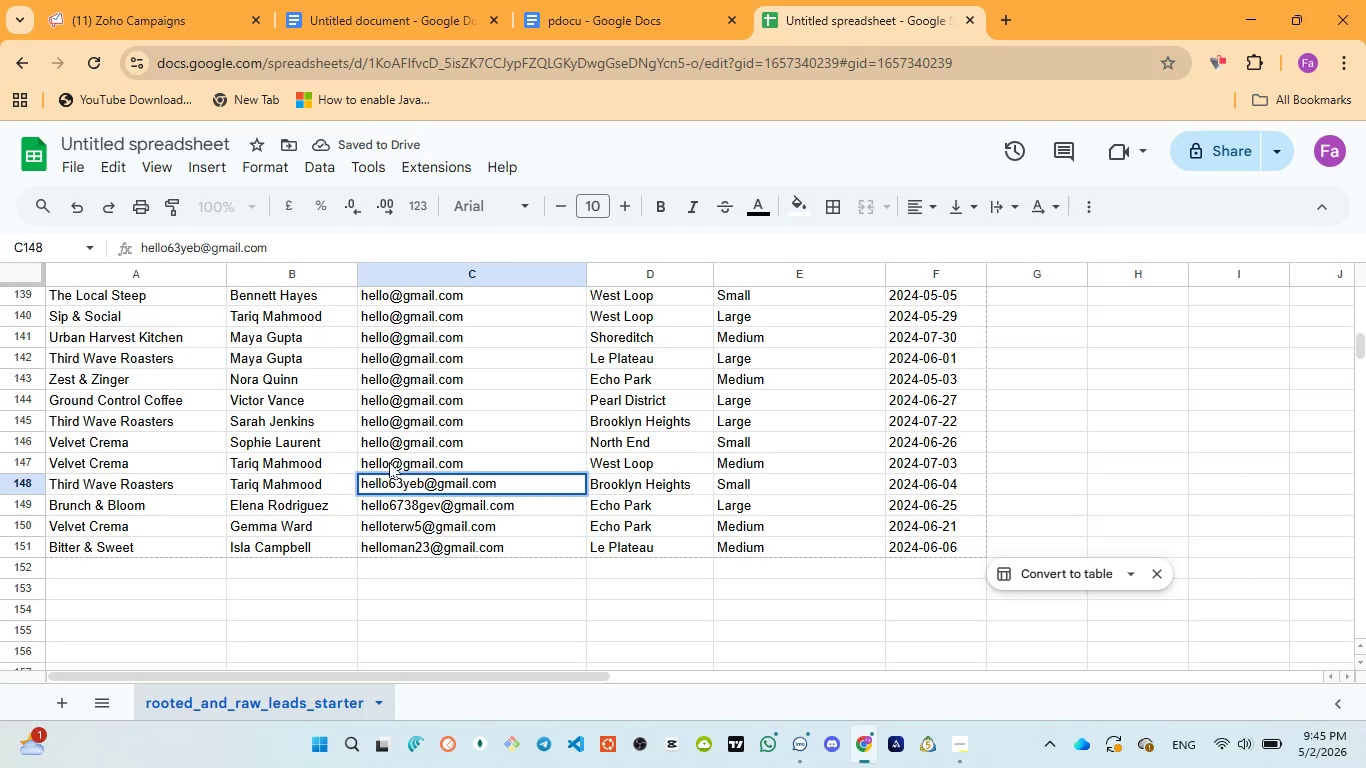 
double_click([389, 462])
 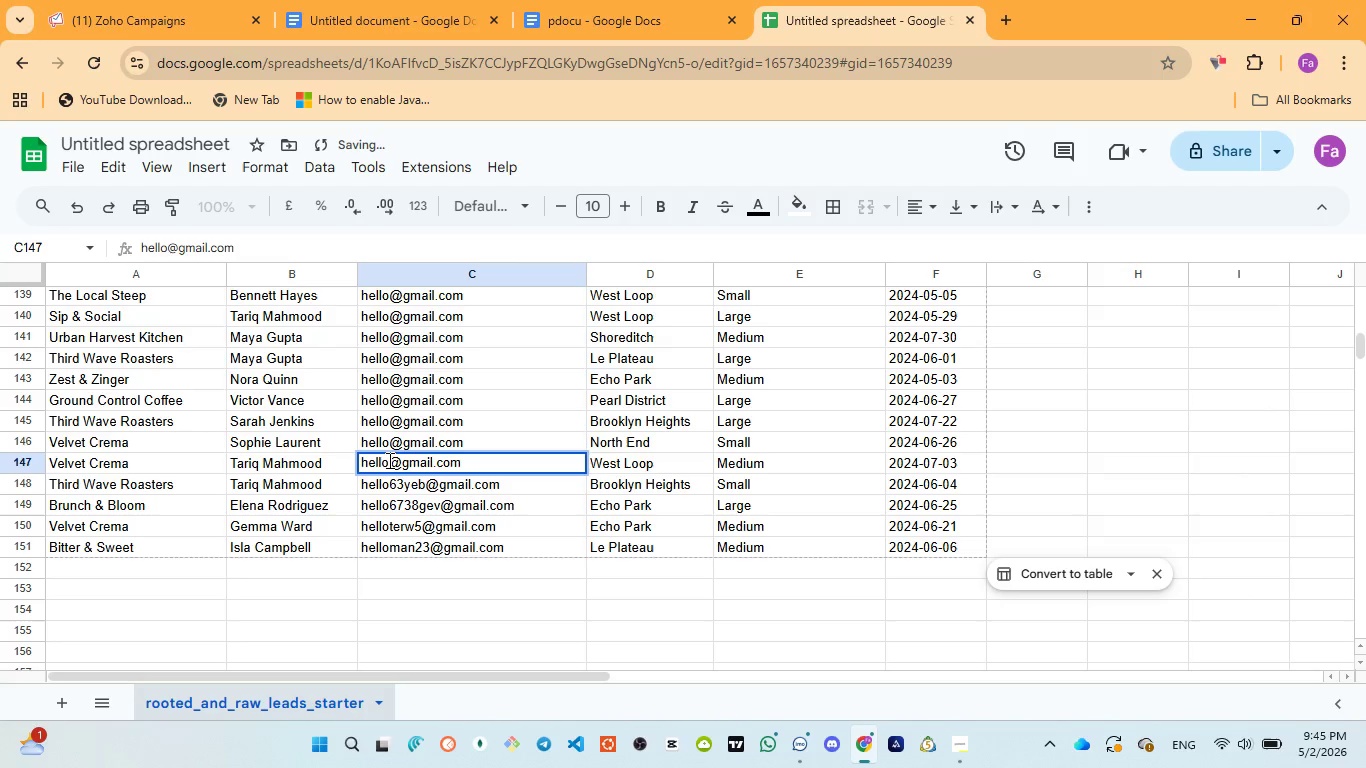 
left_click([388, 460])
 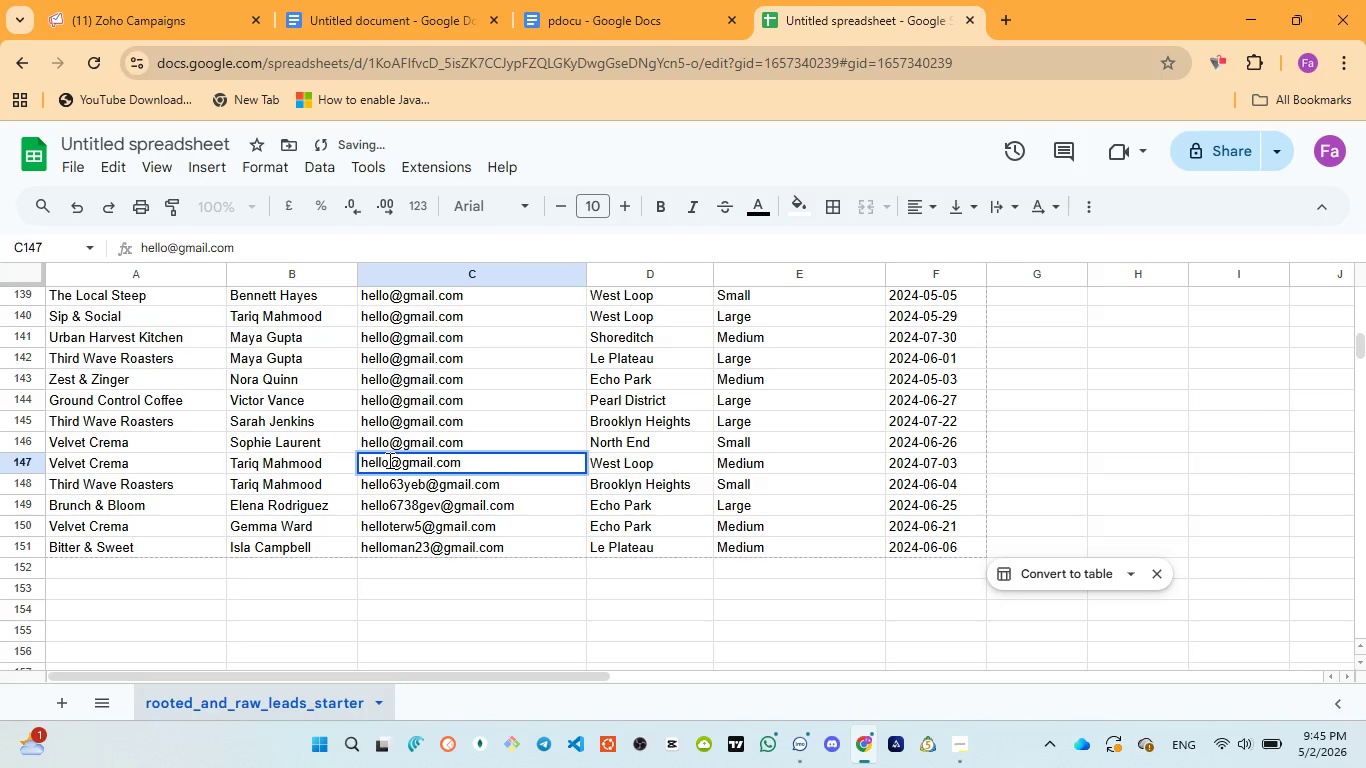 
type(63yeg)
 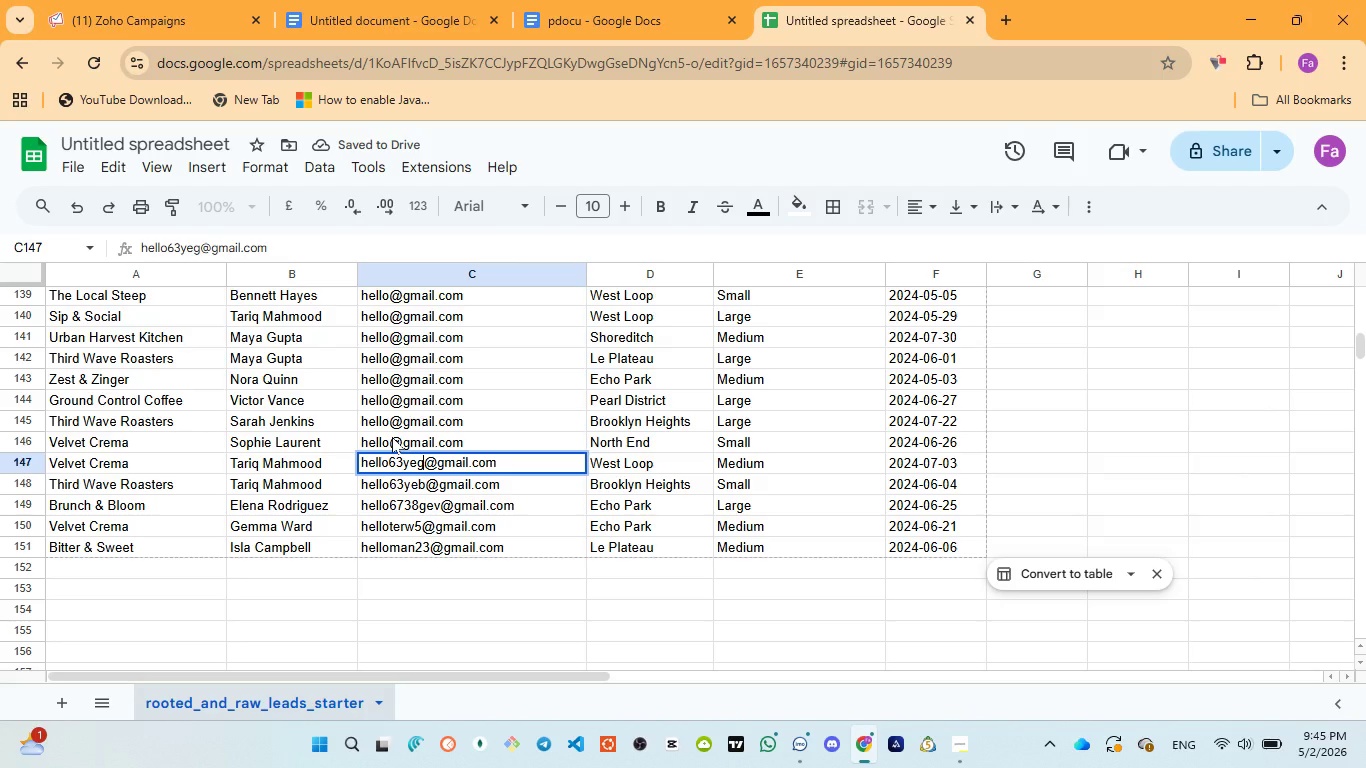 
double_click([392, 437])
 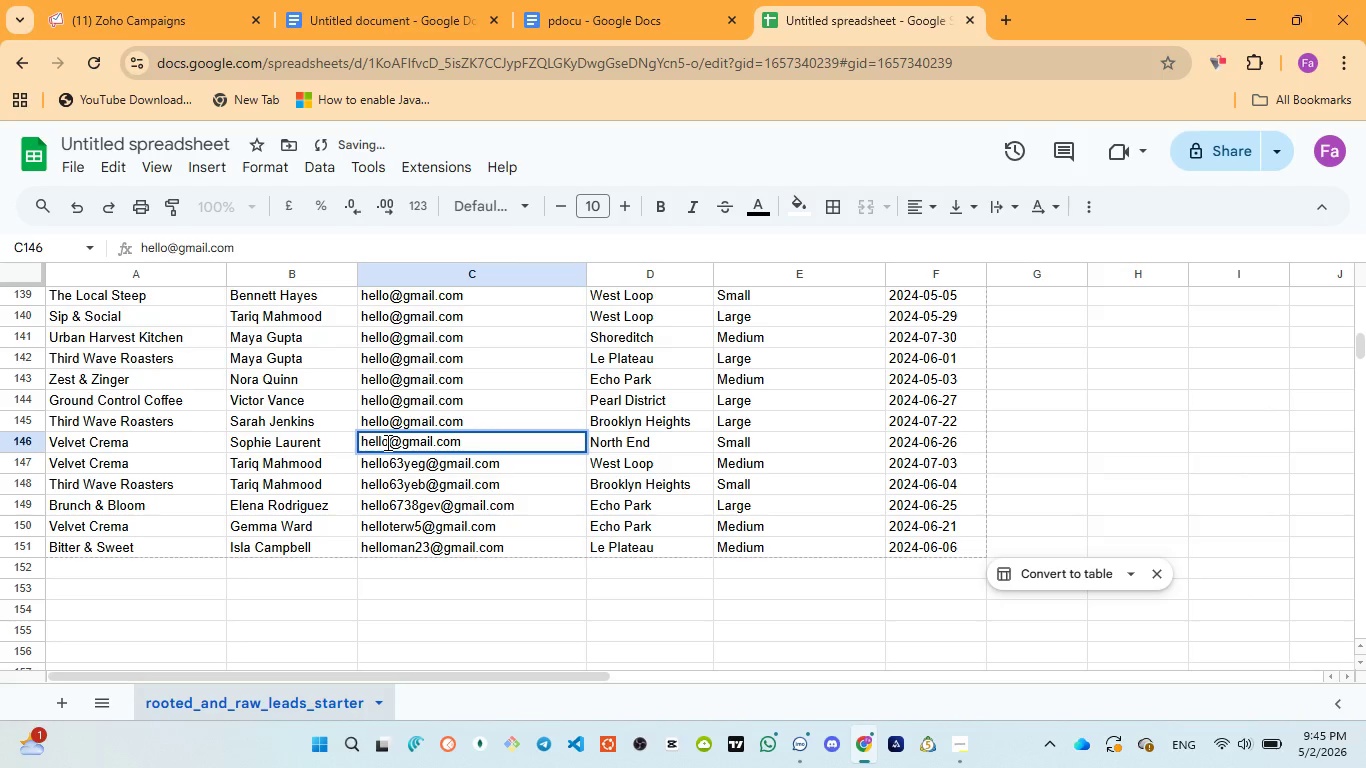 
left_click([386, 442])
 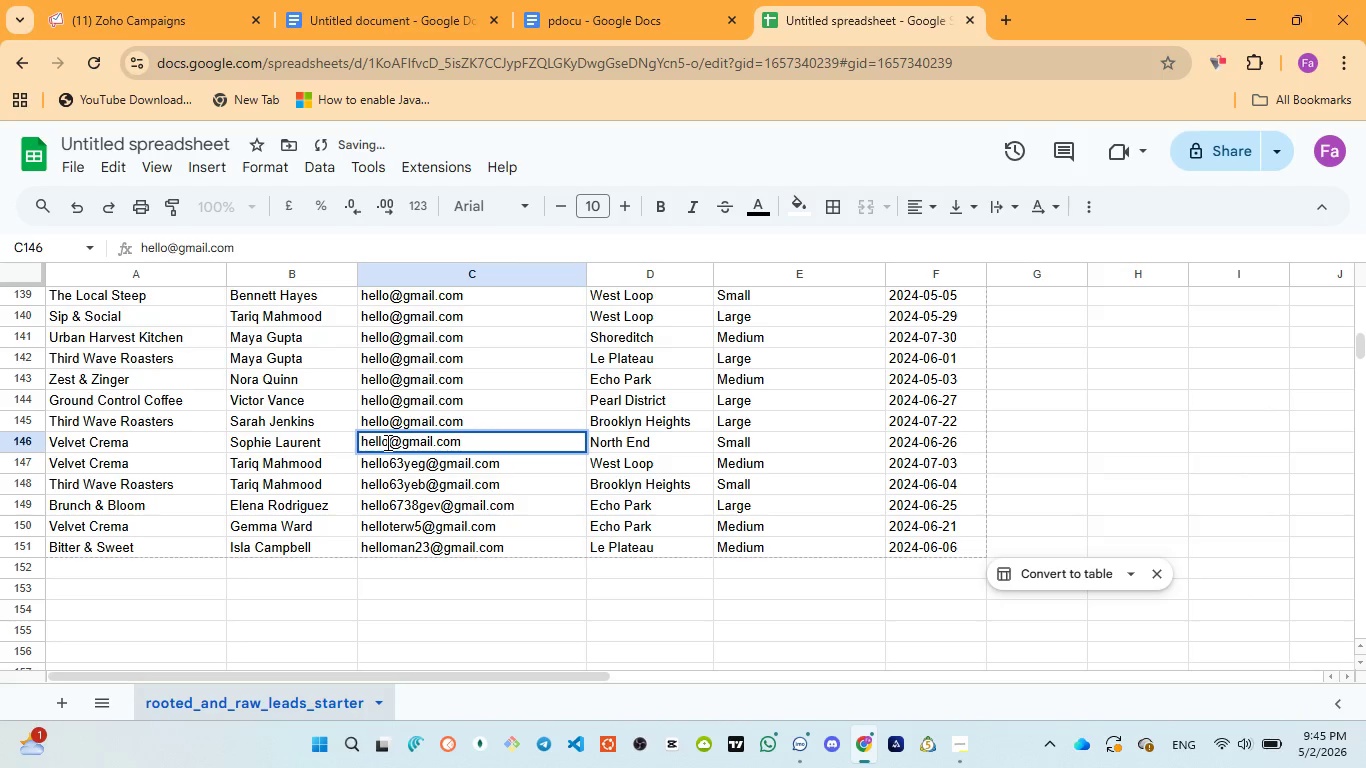 
type(qge35)
 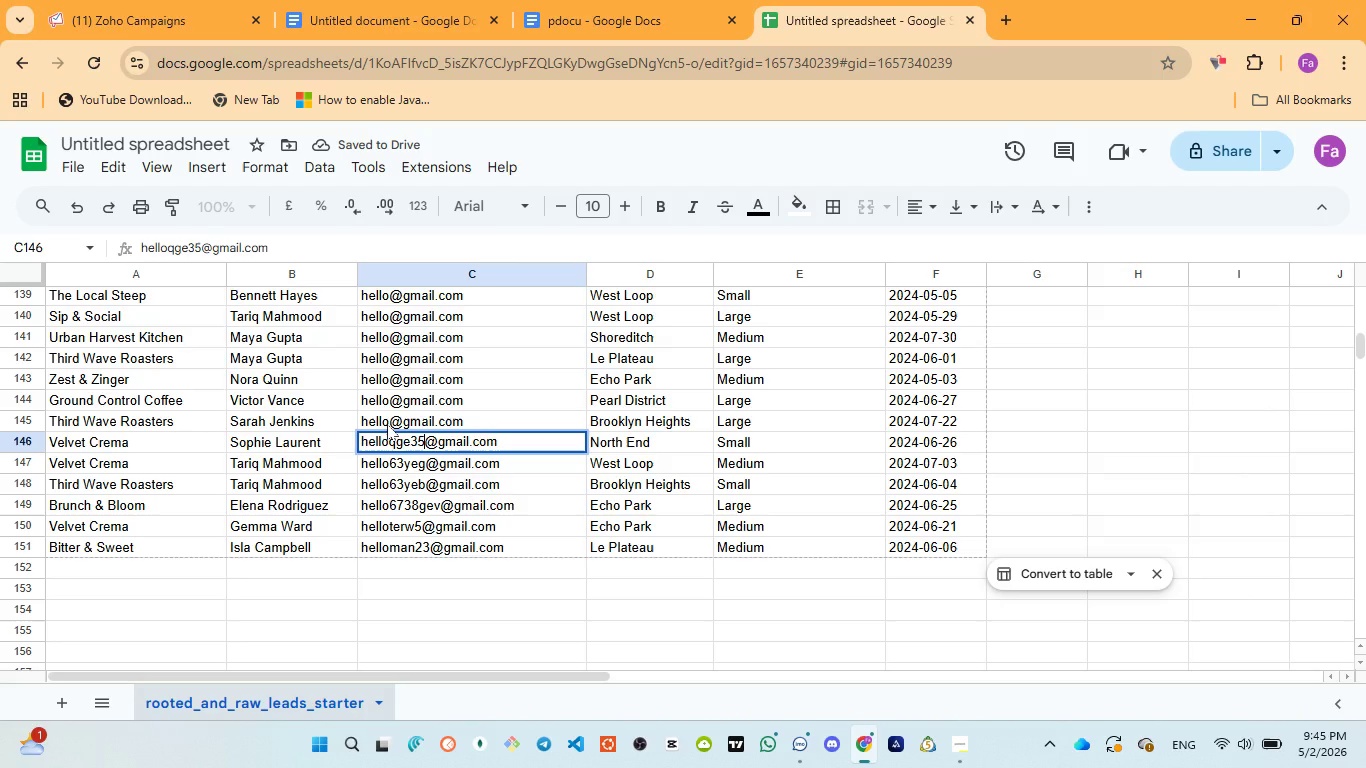 
double_click([387, 424])
 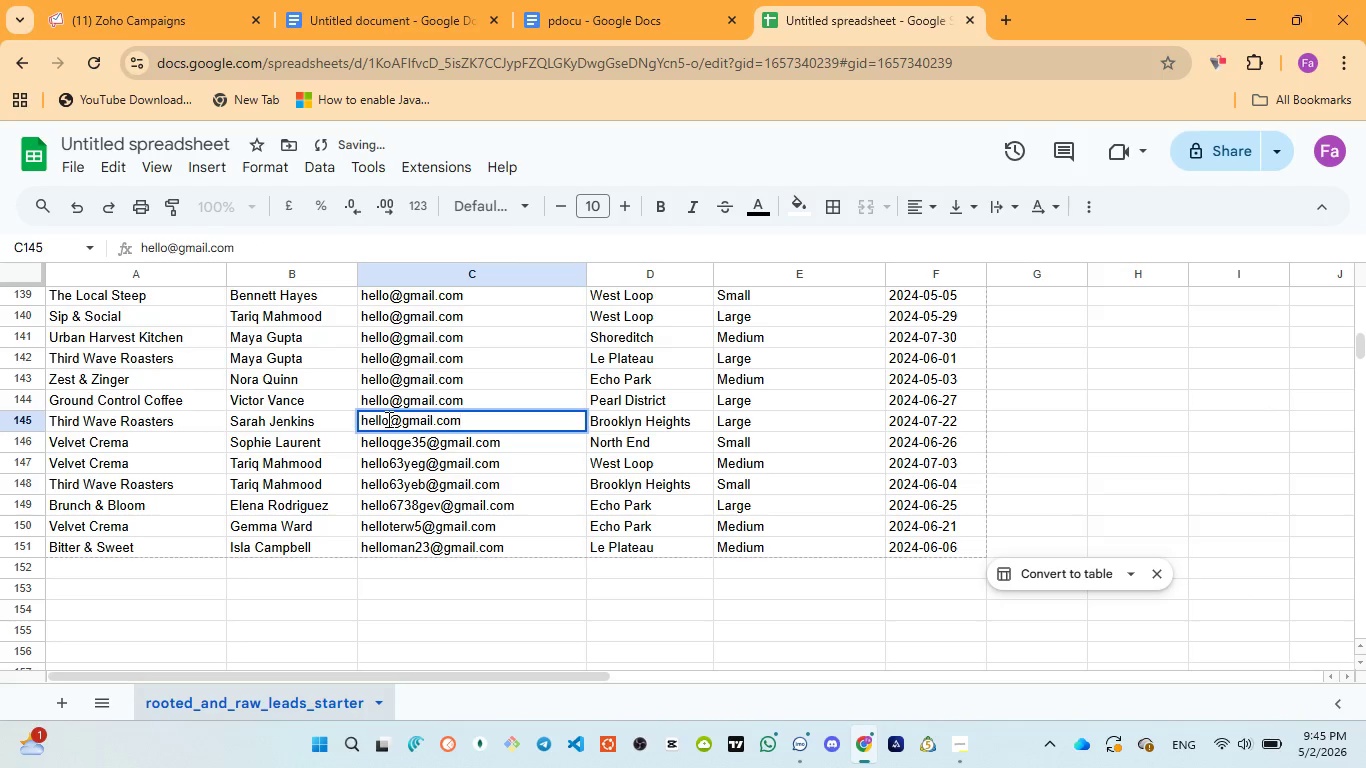 
left_click([387, 419])
 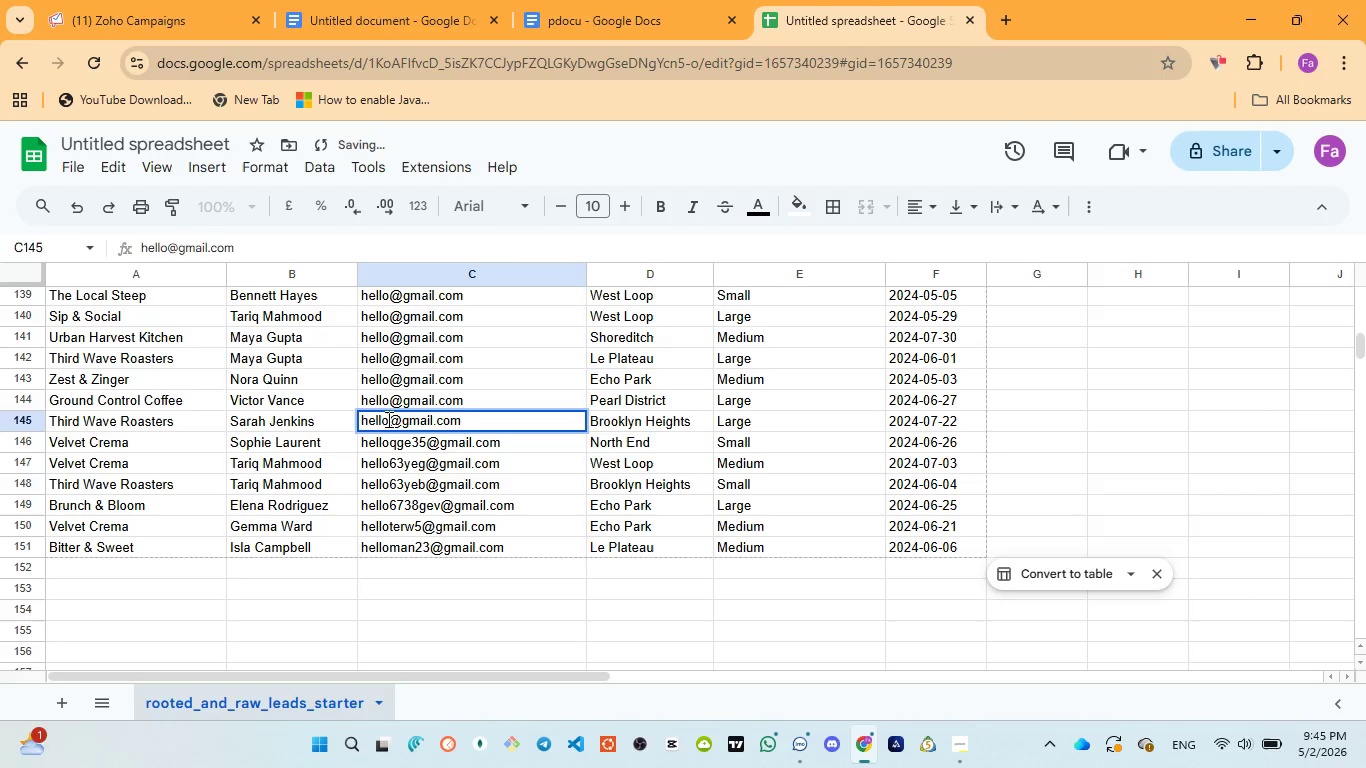 
type(63teg)
 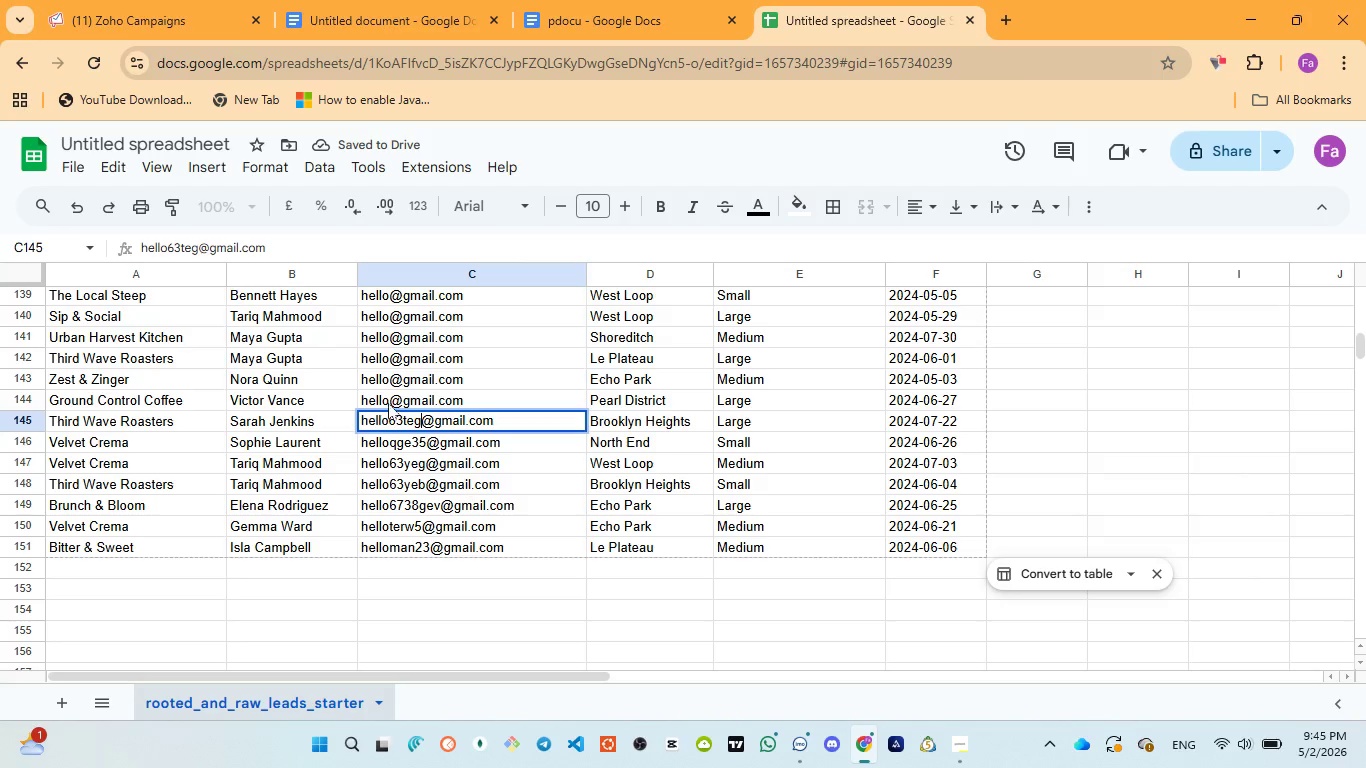 
left_click([388, 403])
 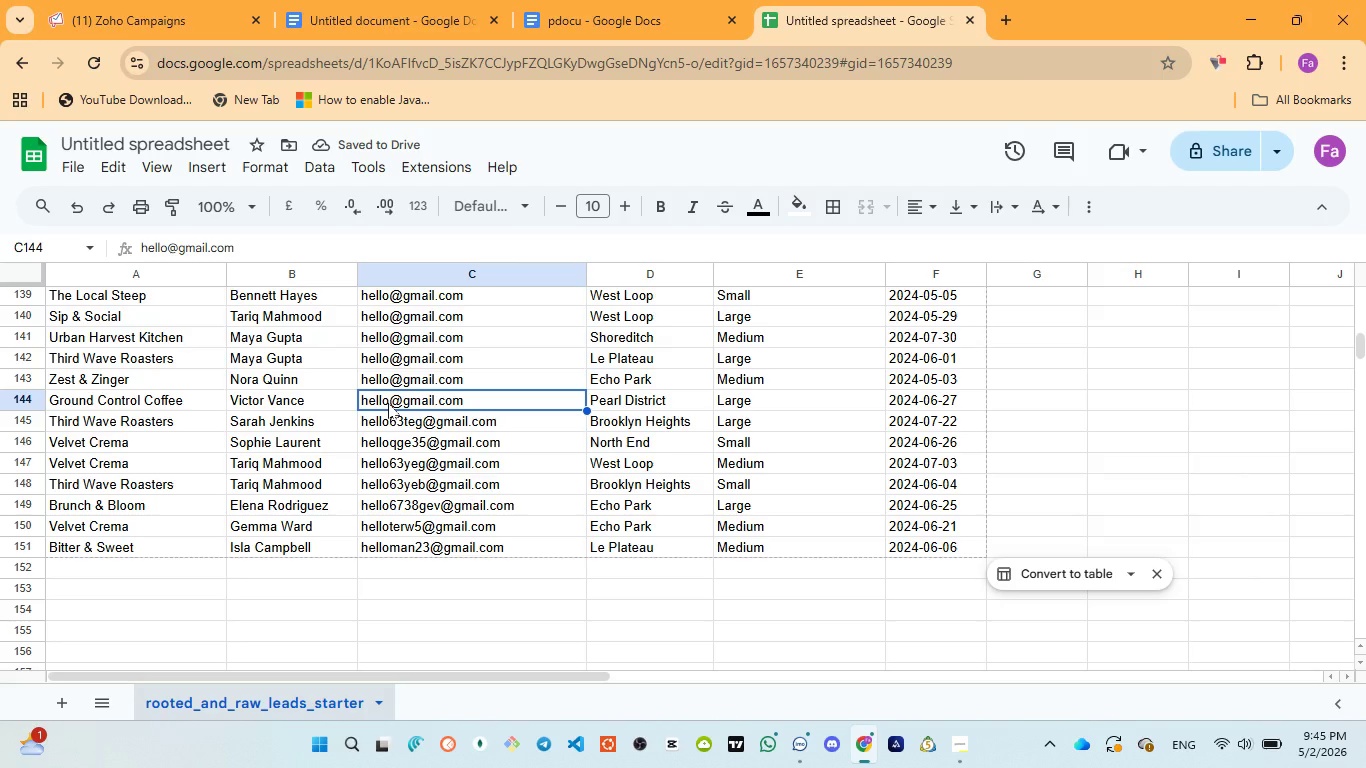 
double_click([388, 403])
 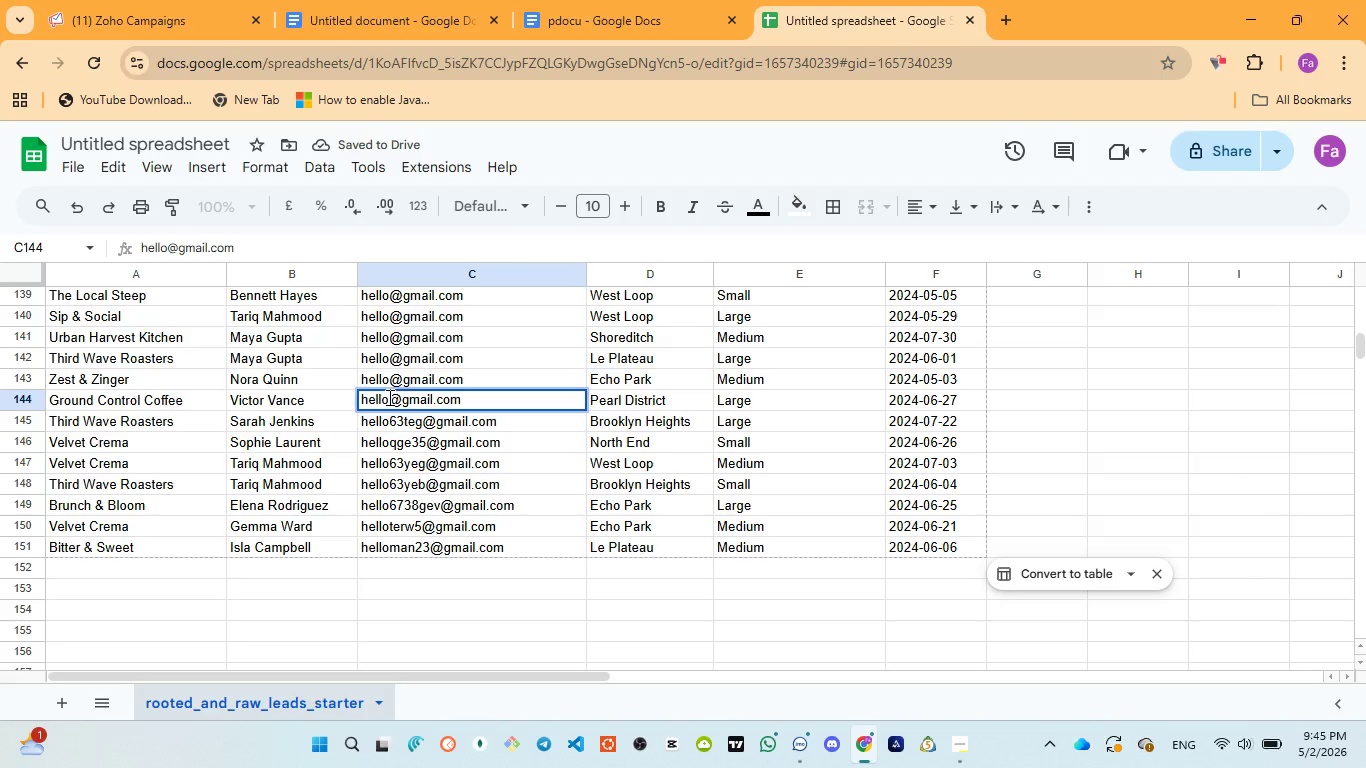 
left_click([388, 397])
 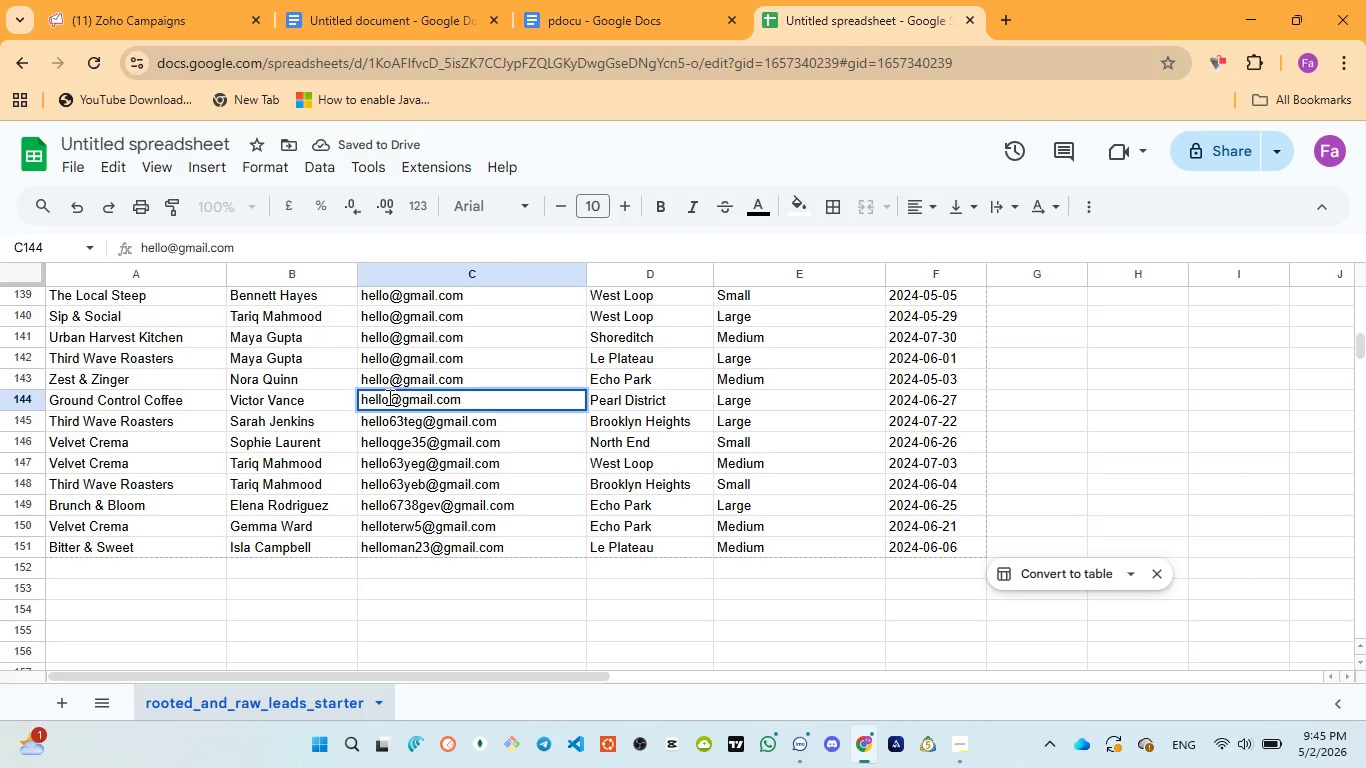 
type(twgw56)
 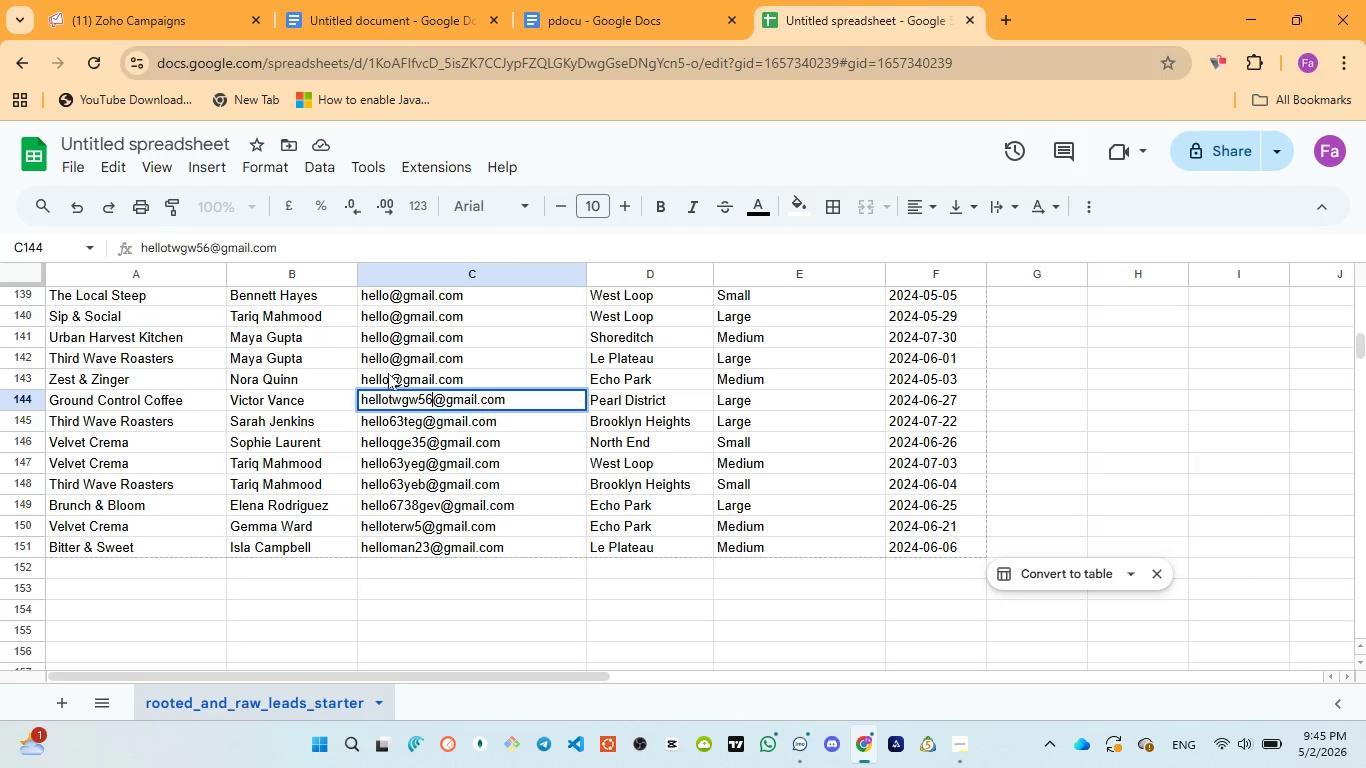 
double_click([388, 373])
 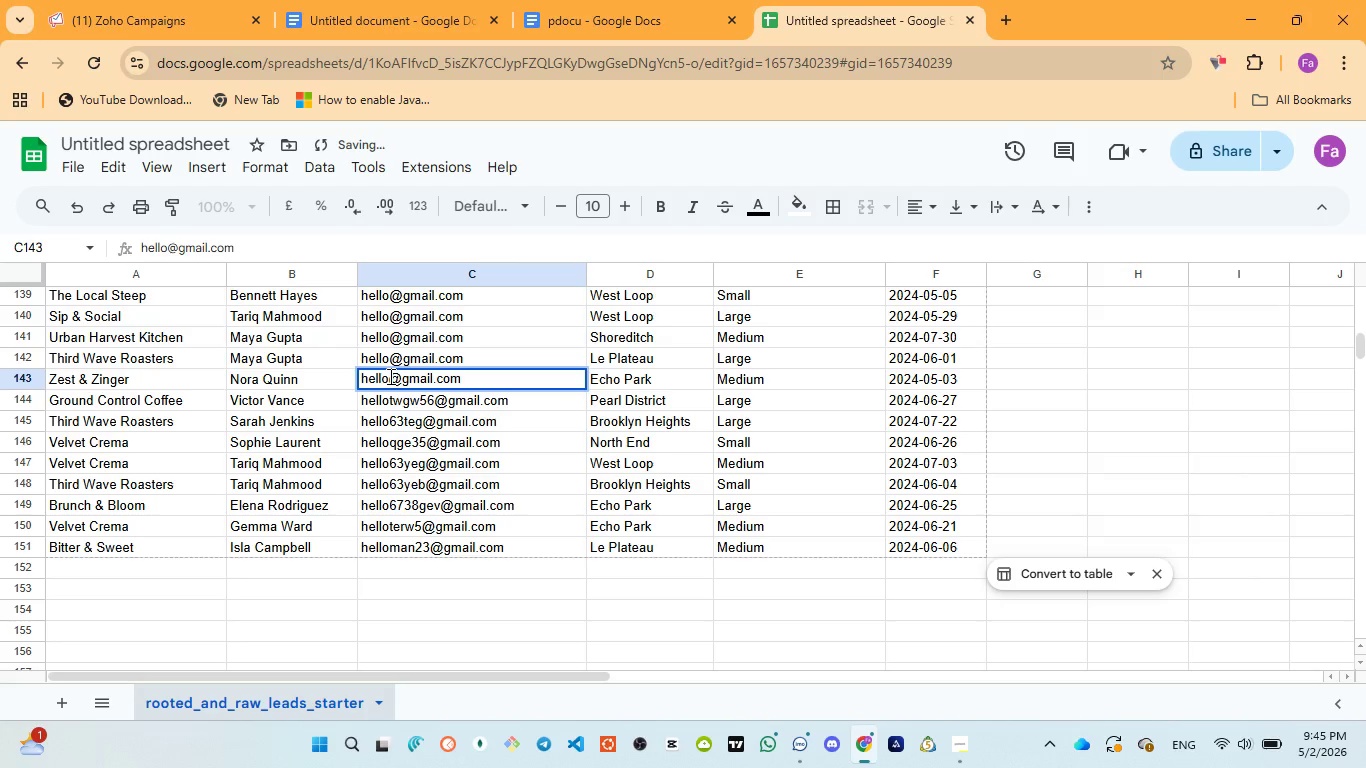 
left_click([389, 376])
 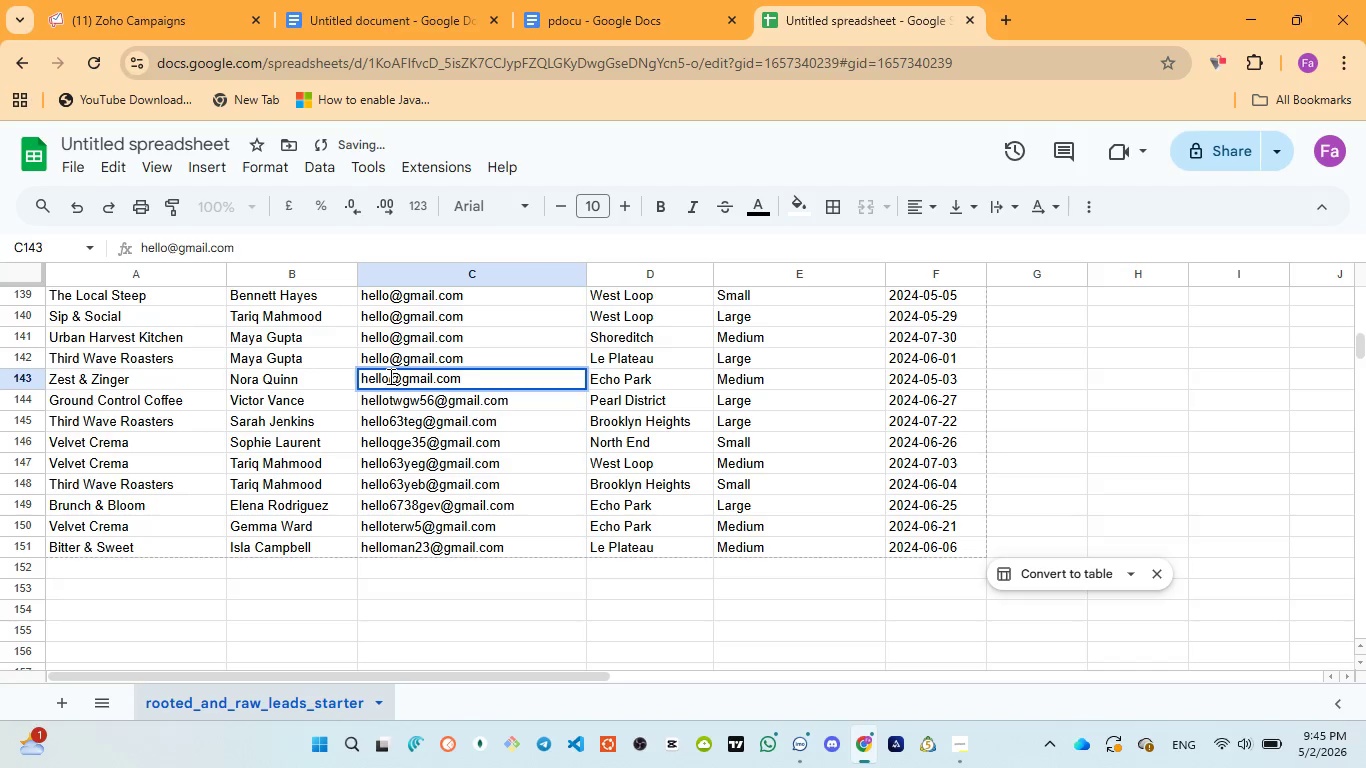 
type(78wba)
 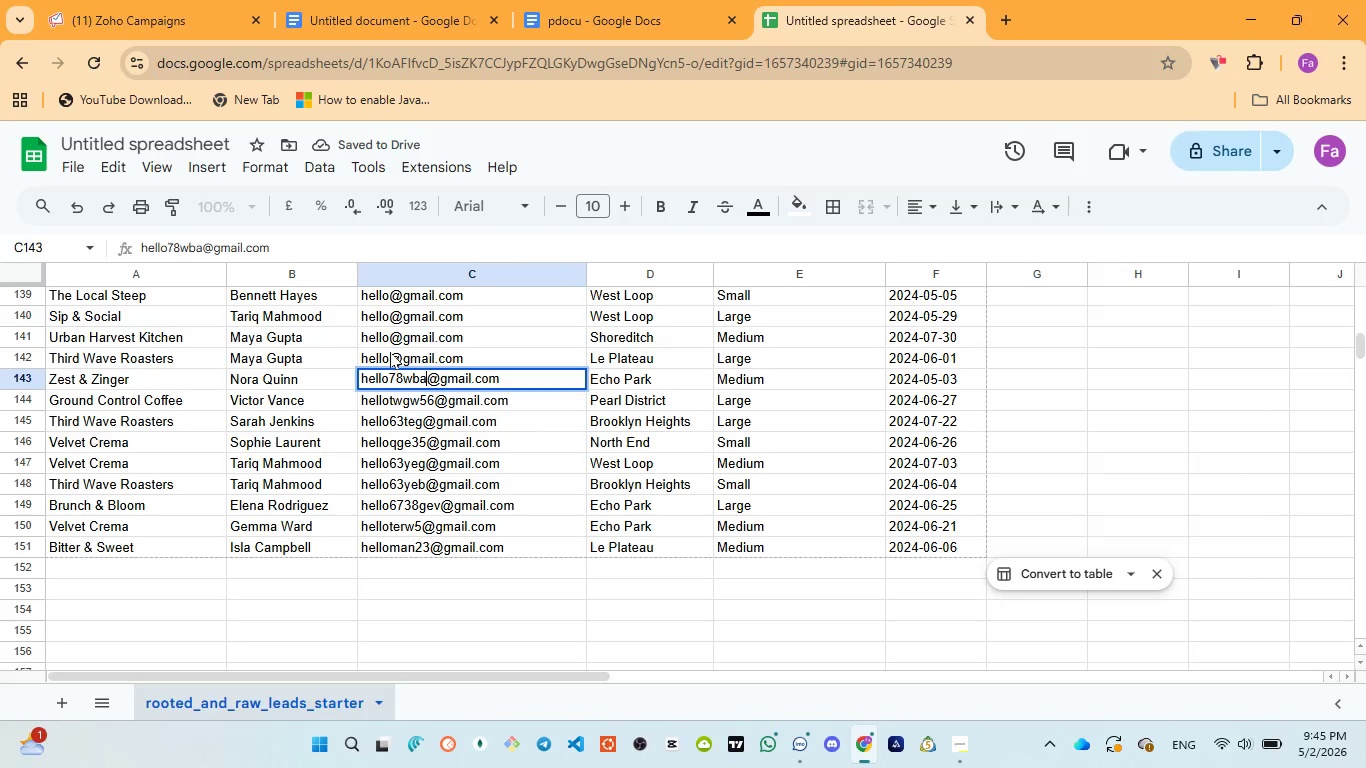 
double_click([390, 352])
 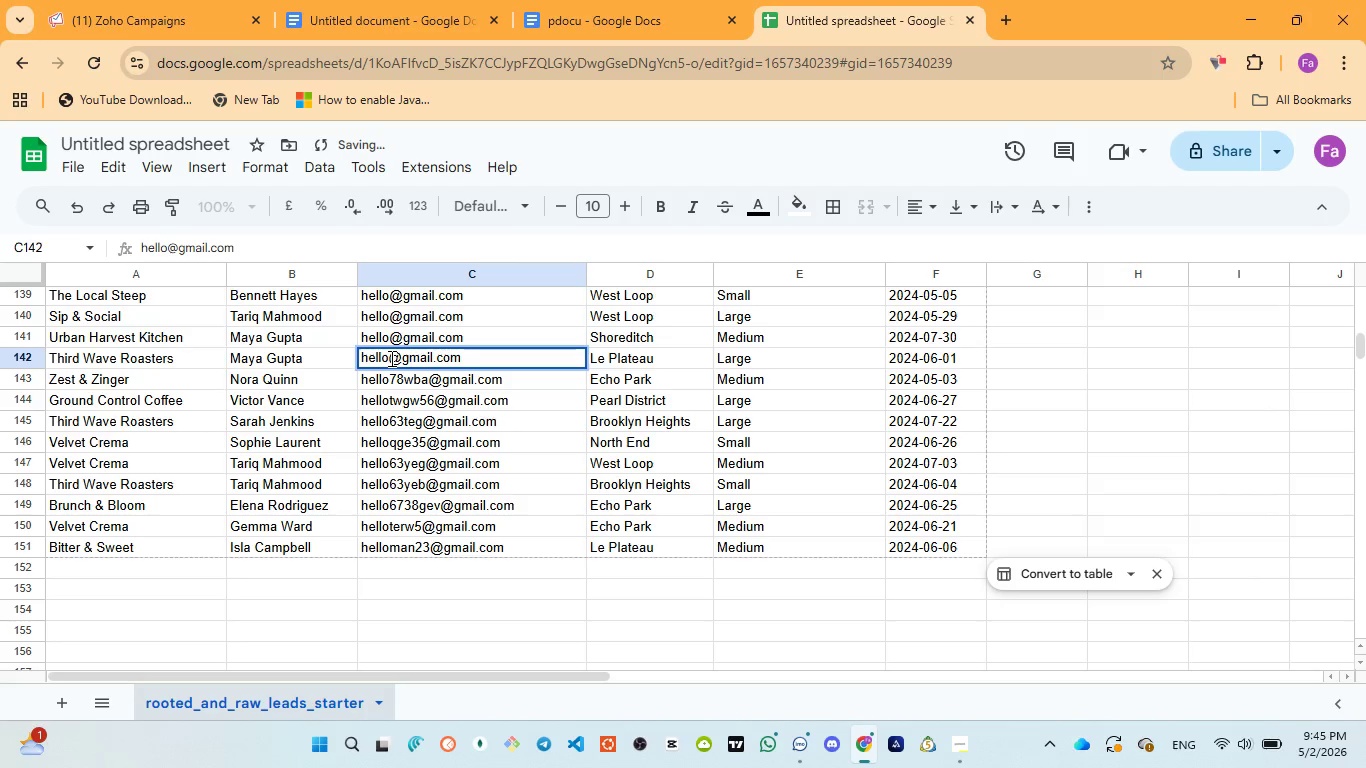 
left_click([390, 358])
 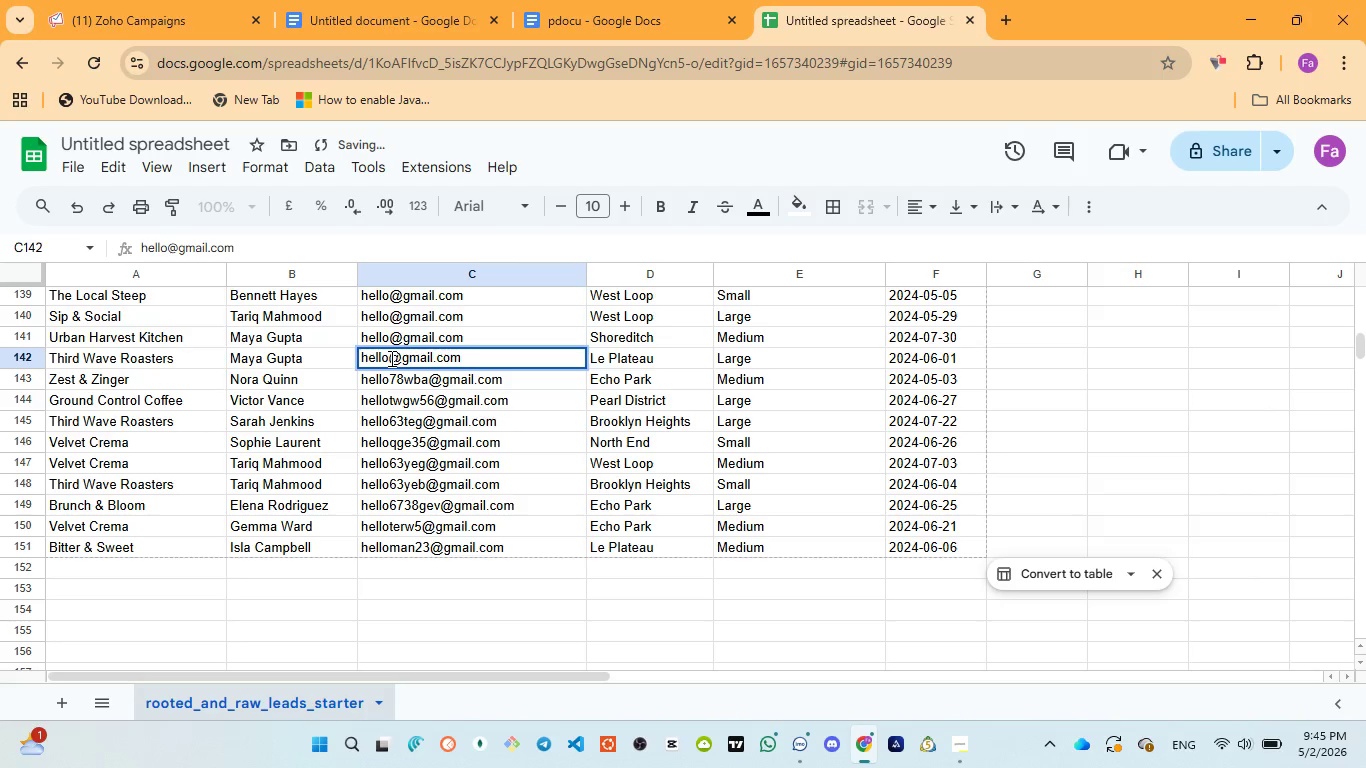 
type(oabsfw1)
 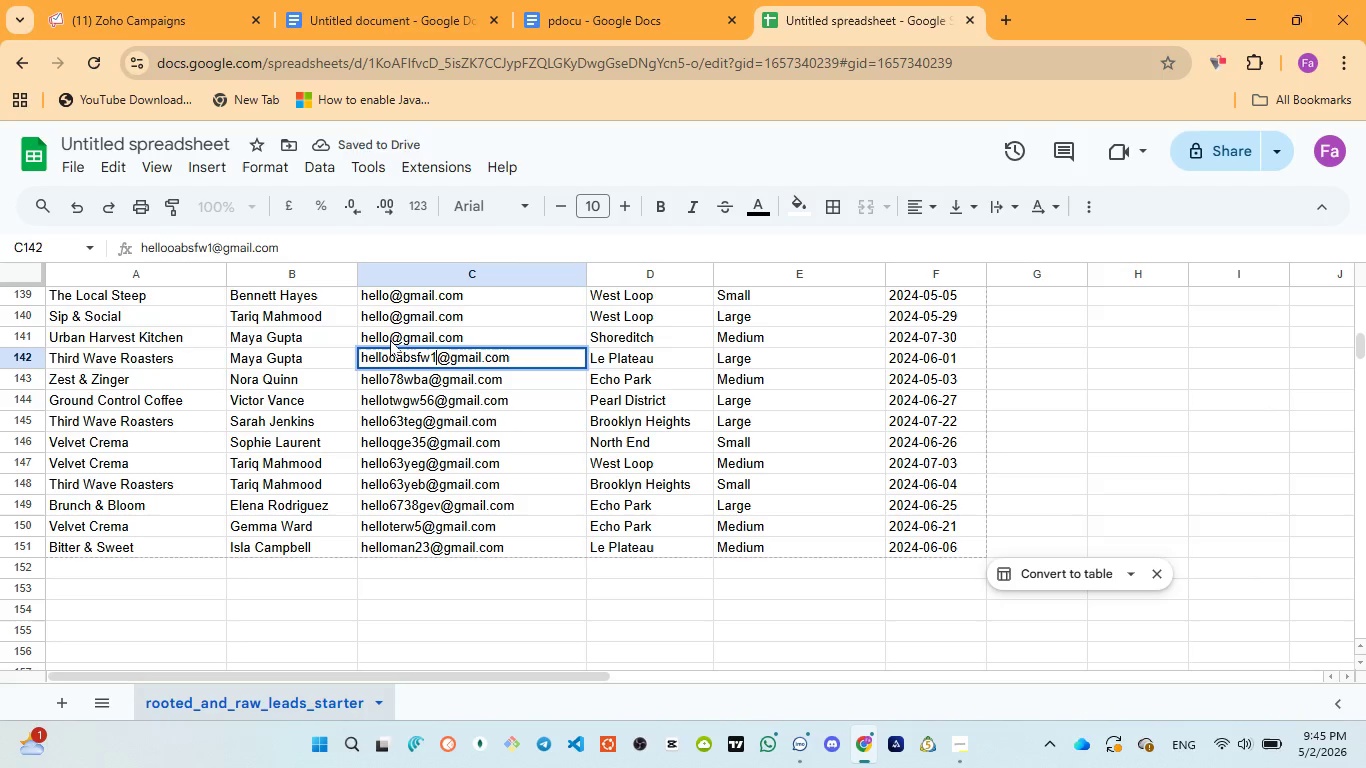 
double_click([390, 340])
 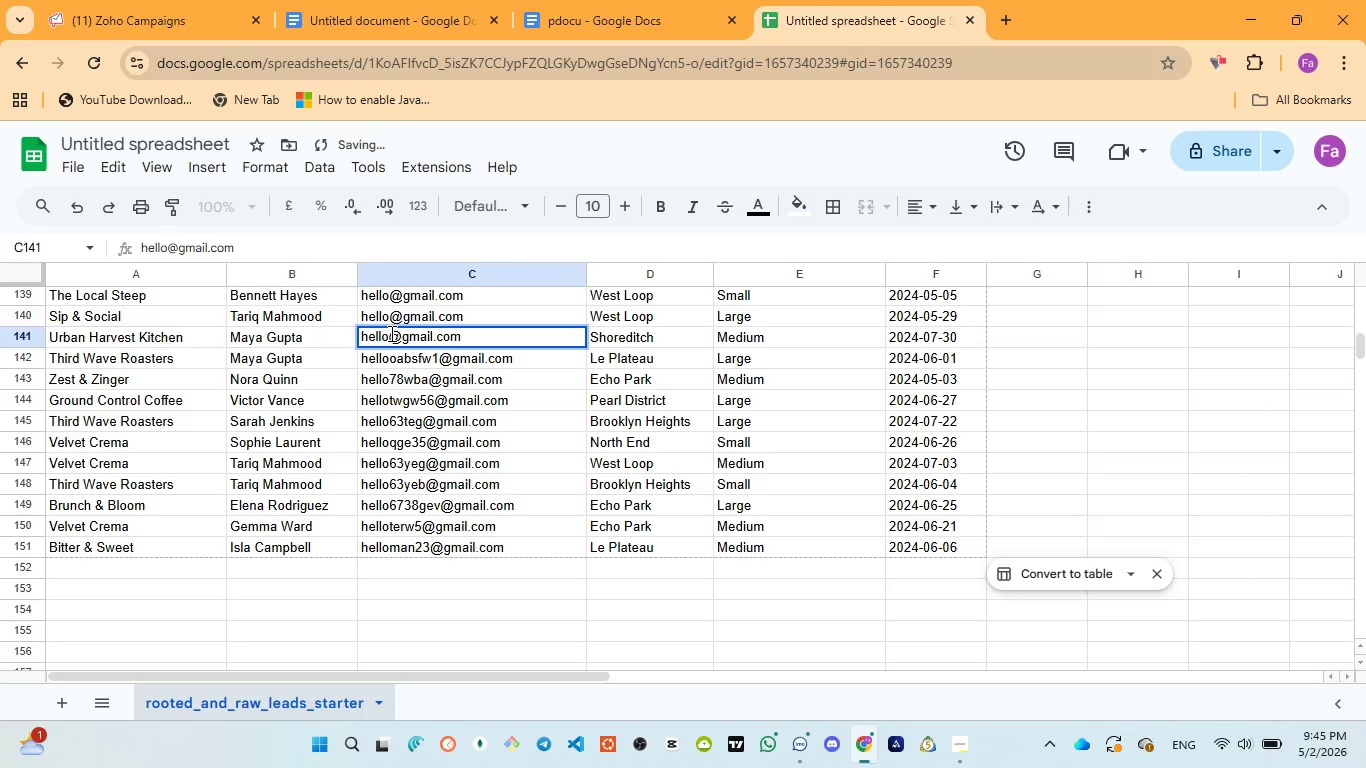 
left_click([390, 333])
 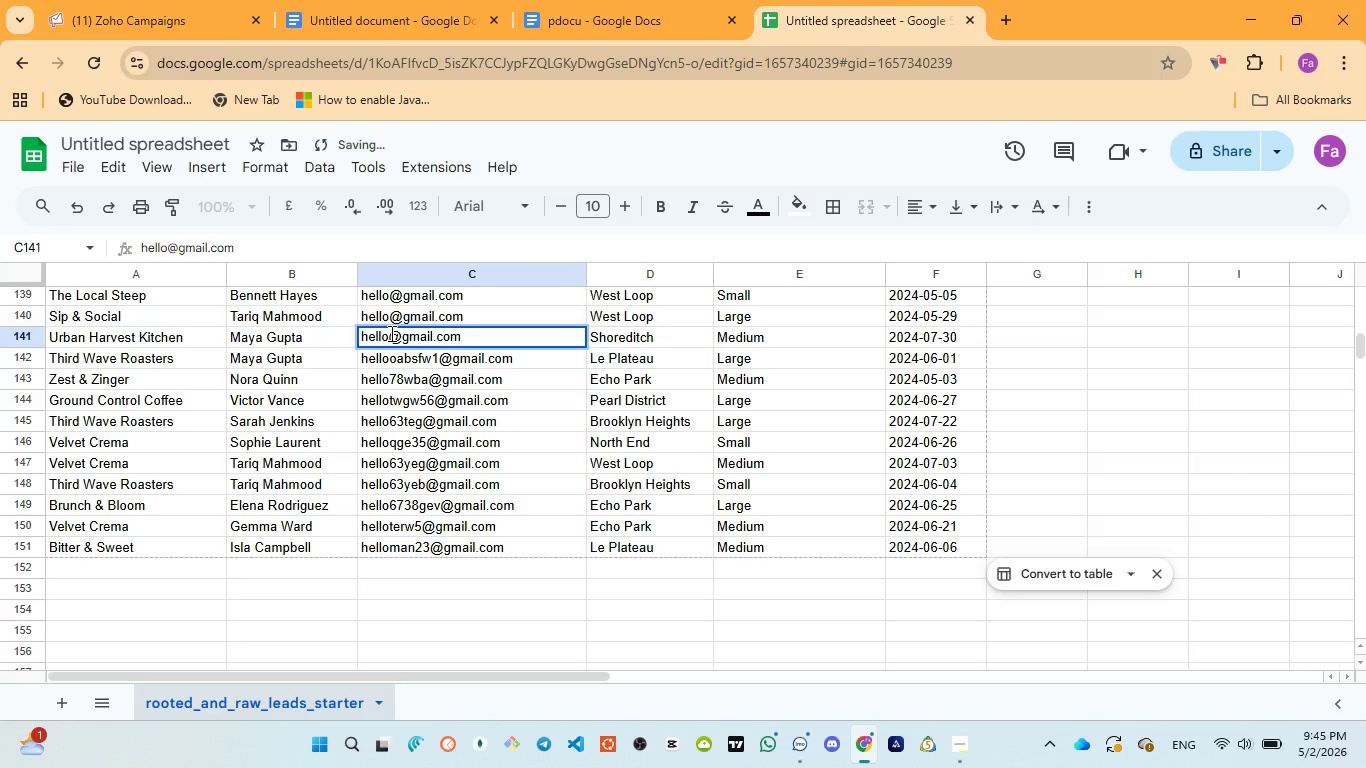 
type(6wvsy)
 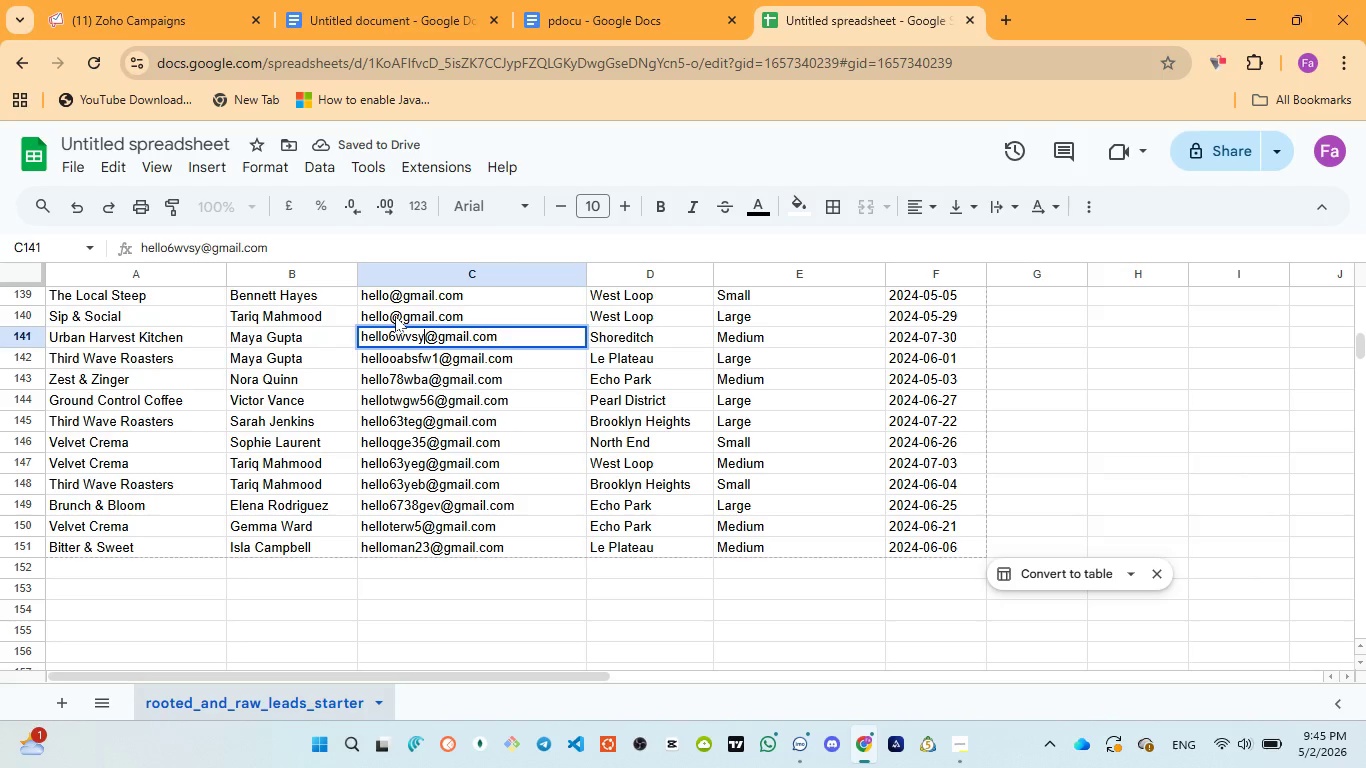 
double_click([395, 316])
 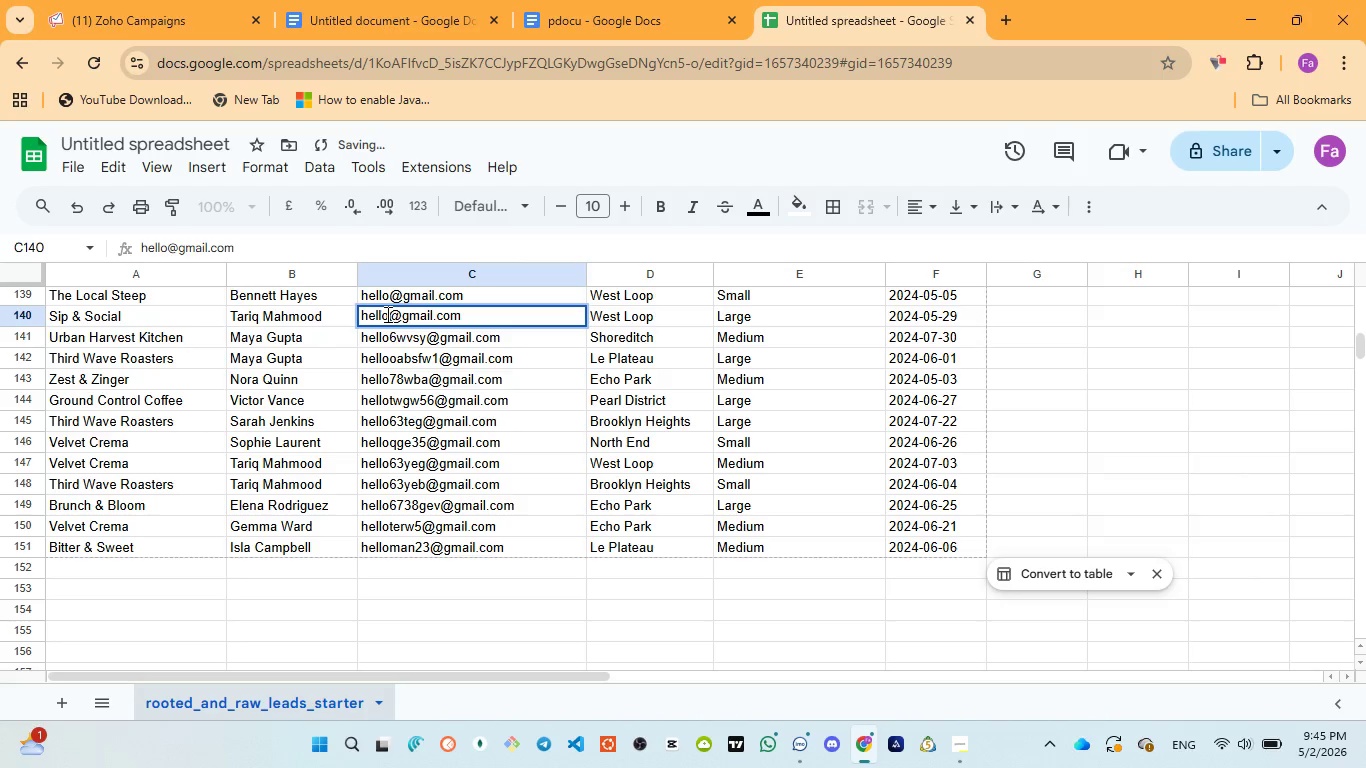 
left_click([386, 314])
 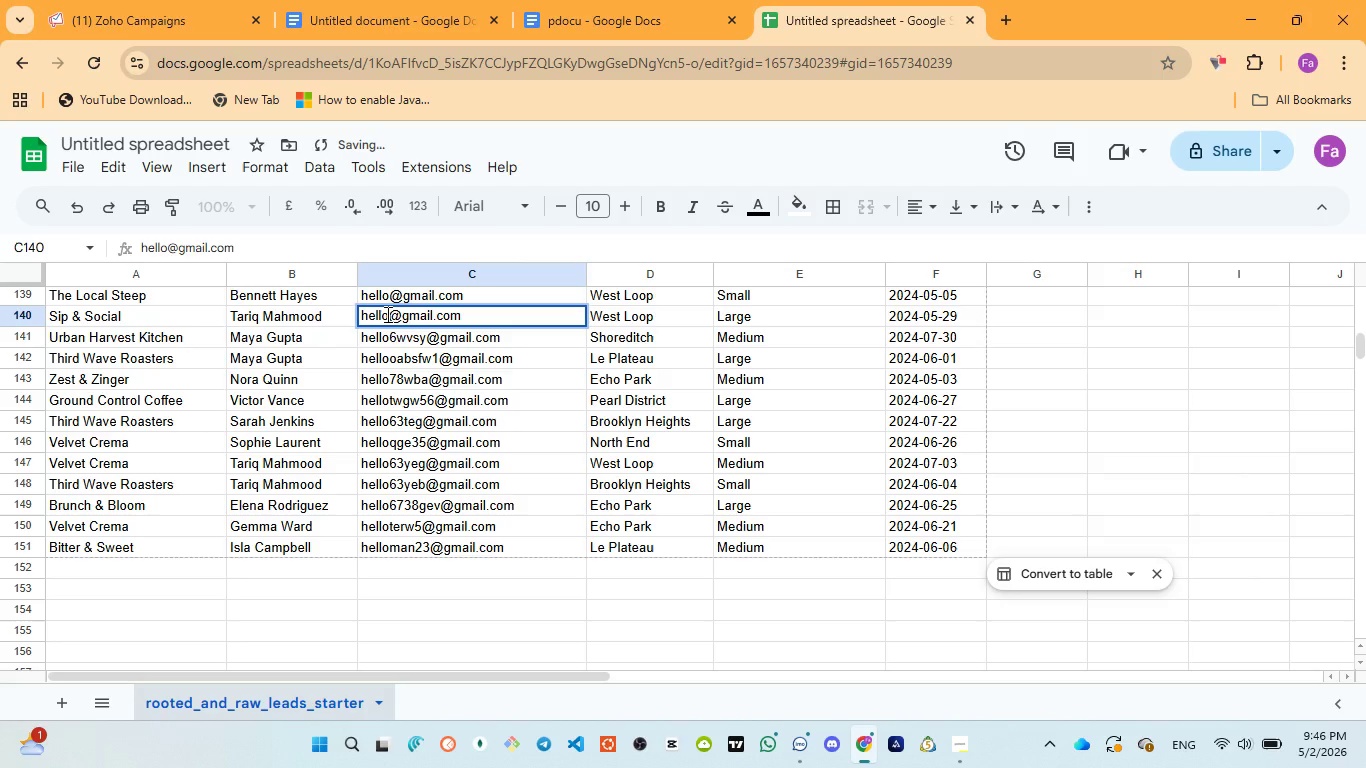 
type(872lsnm)
 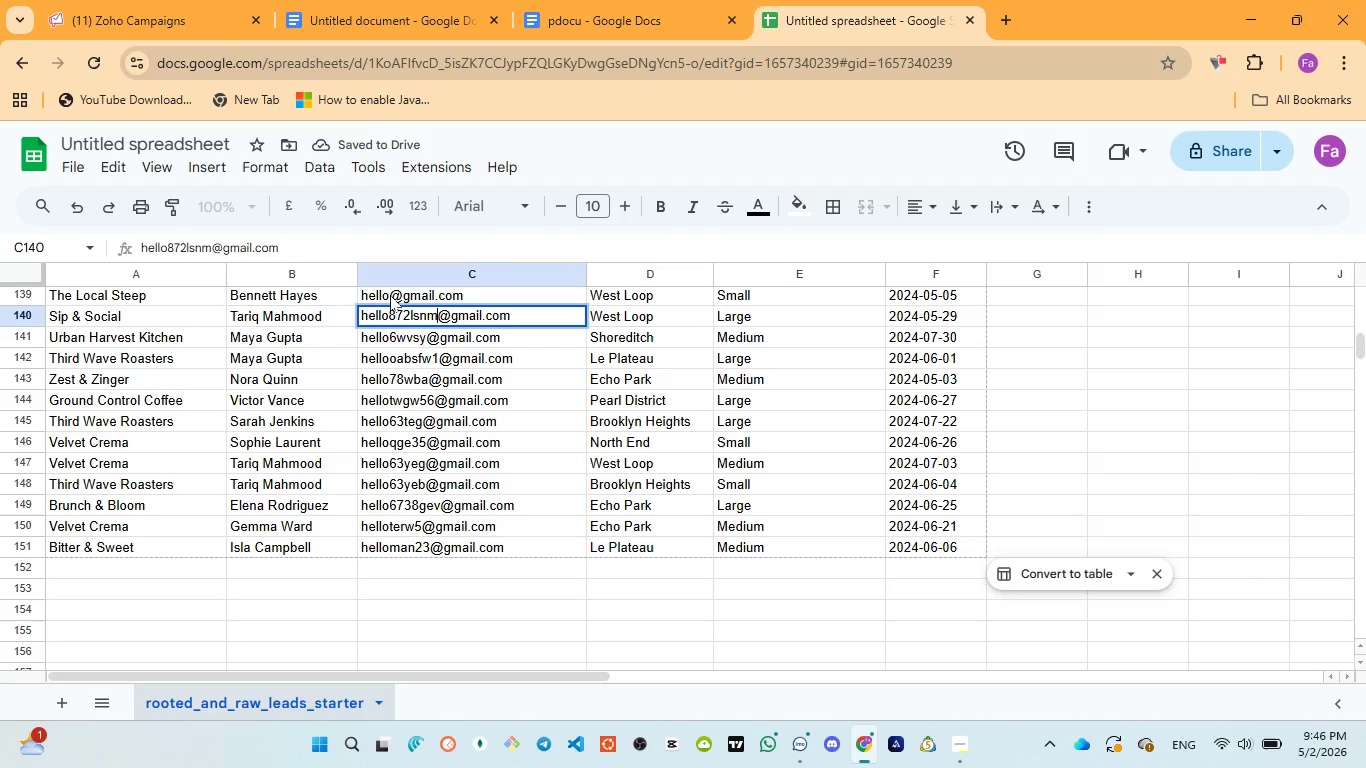 
double_click([390, 295])
 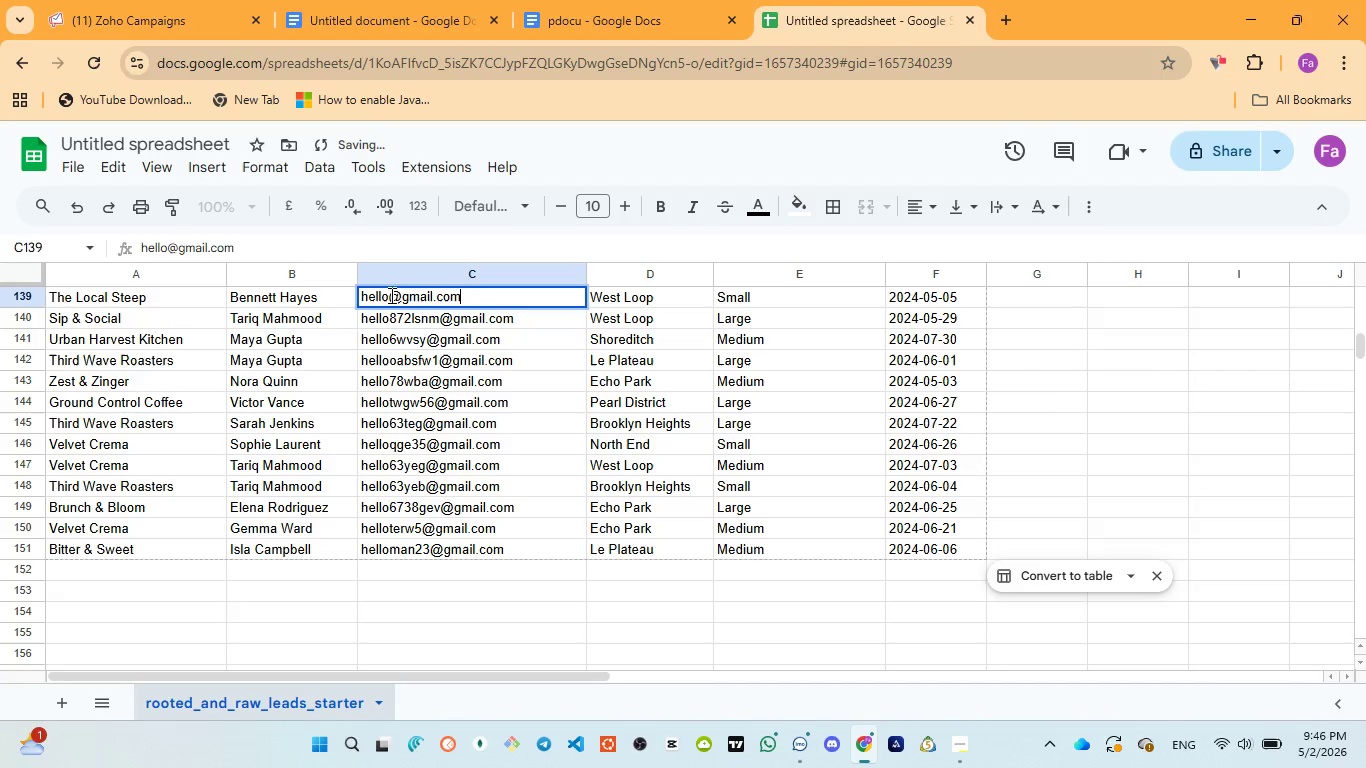 
left_click([390, 295])
 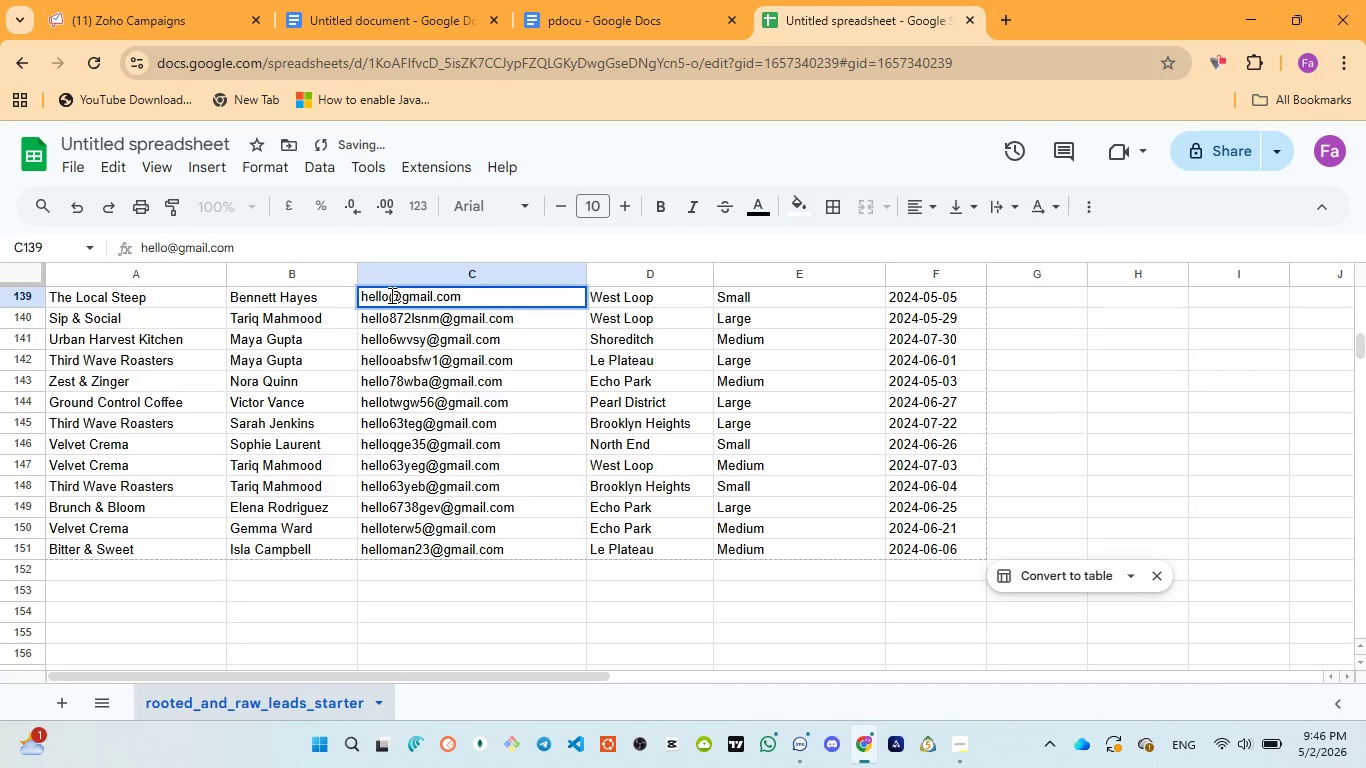 
type(82hsmjs)
 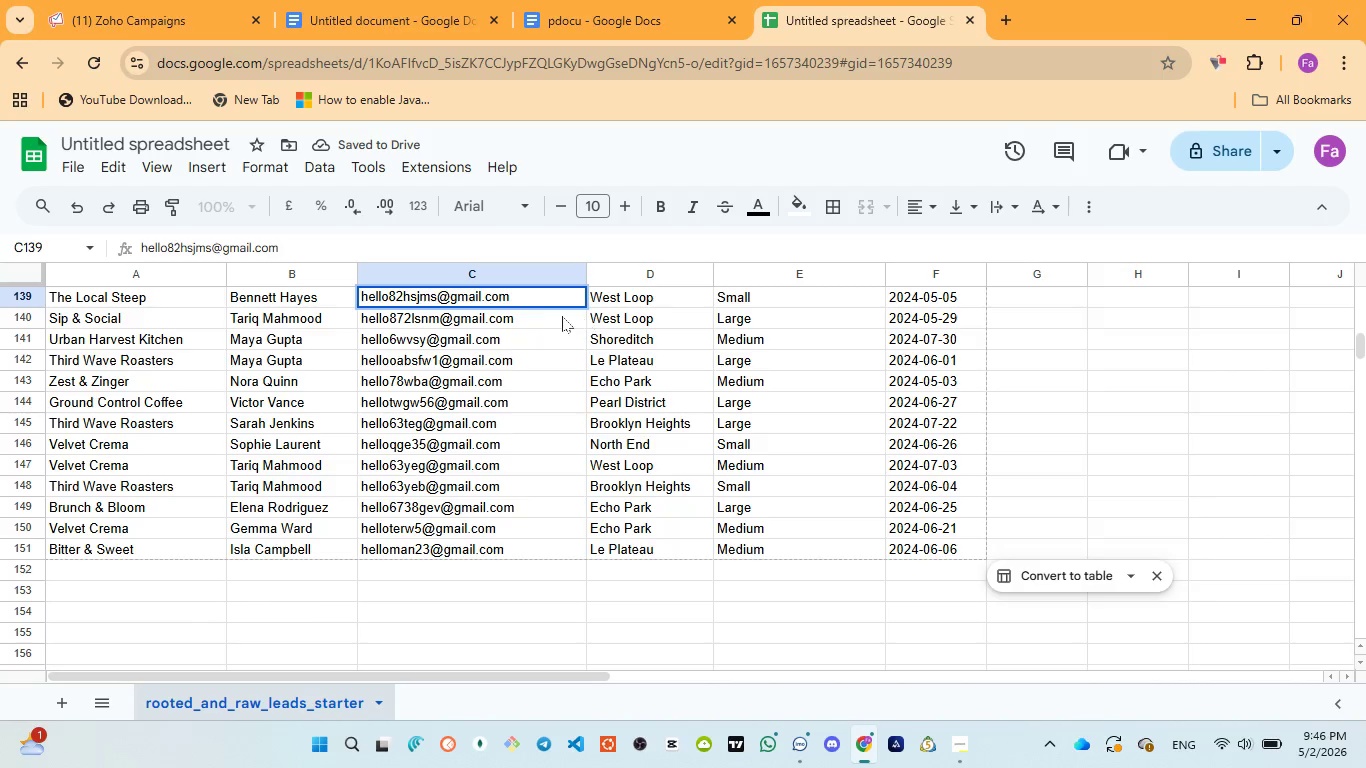 
left_click([532, 316])
 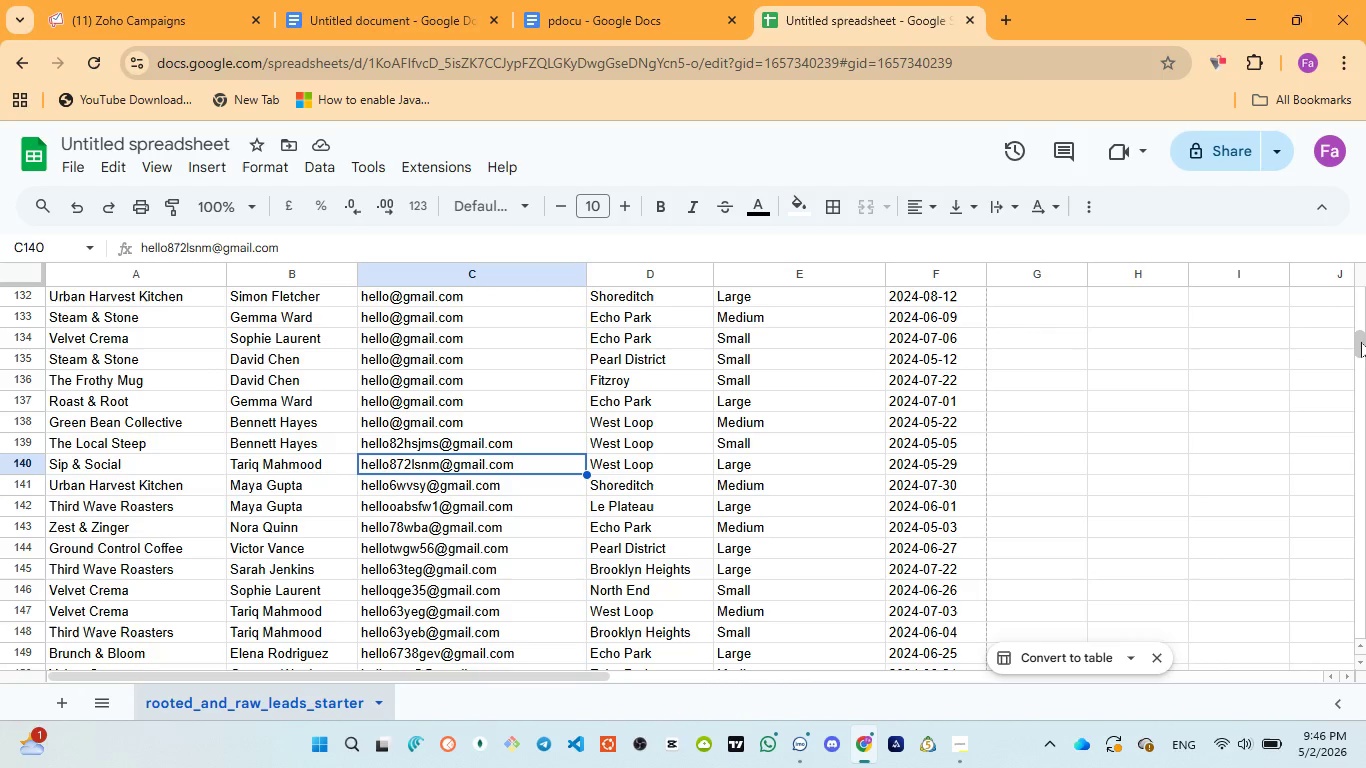 
wait(7.59)
 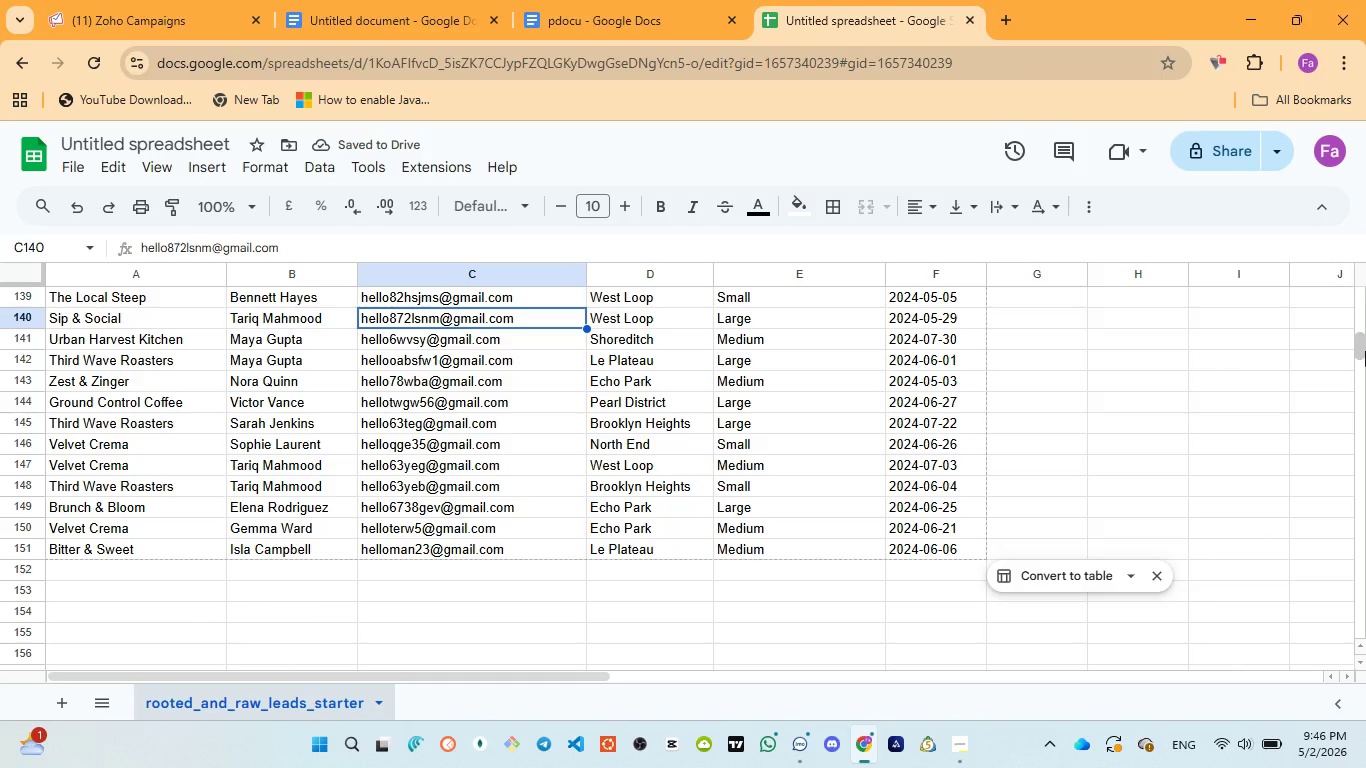 
double_click([411, 441])
 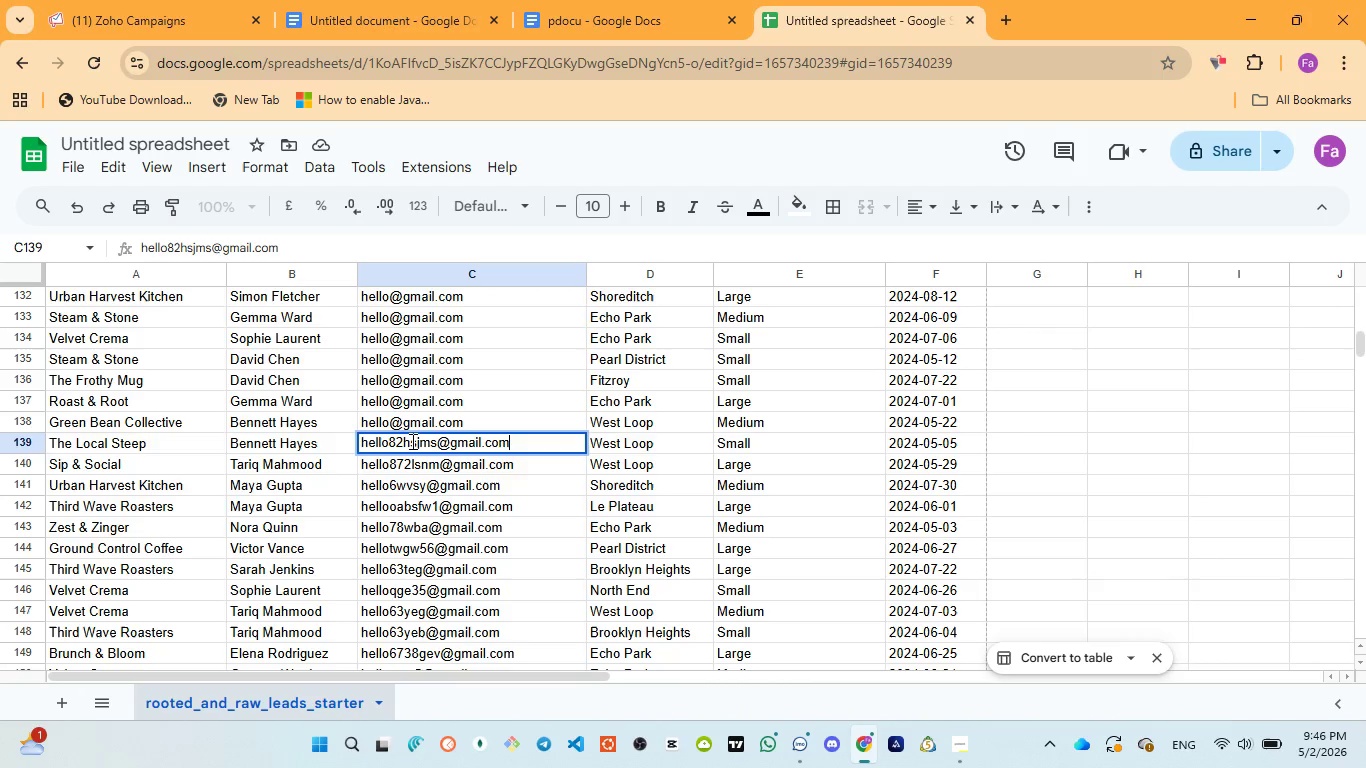 
left_click([411, 441])
 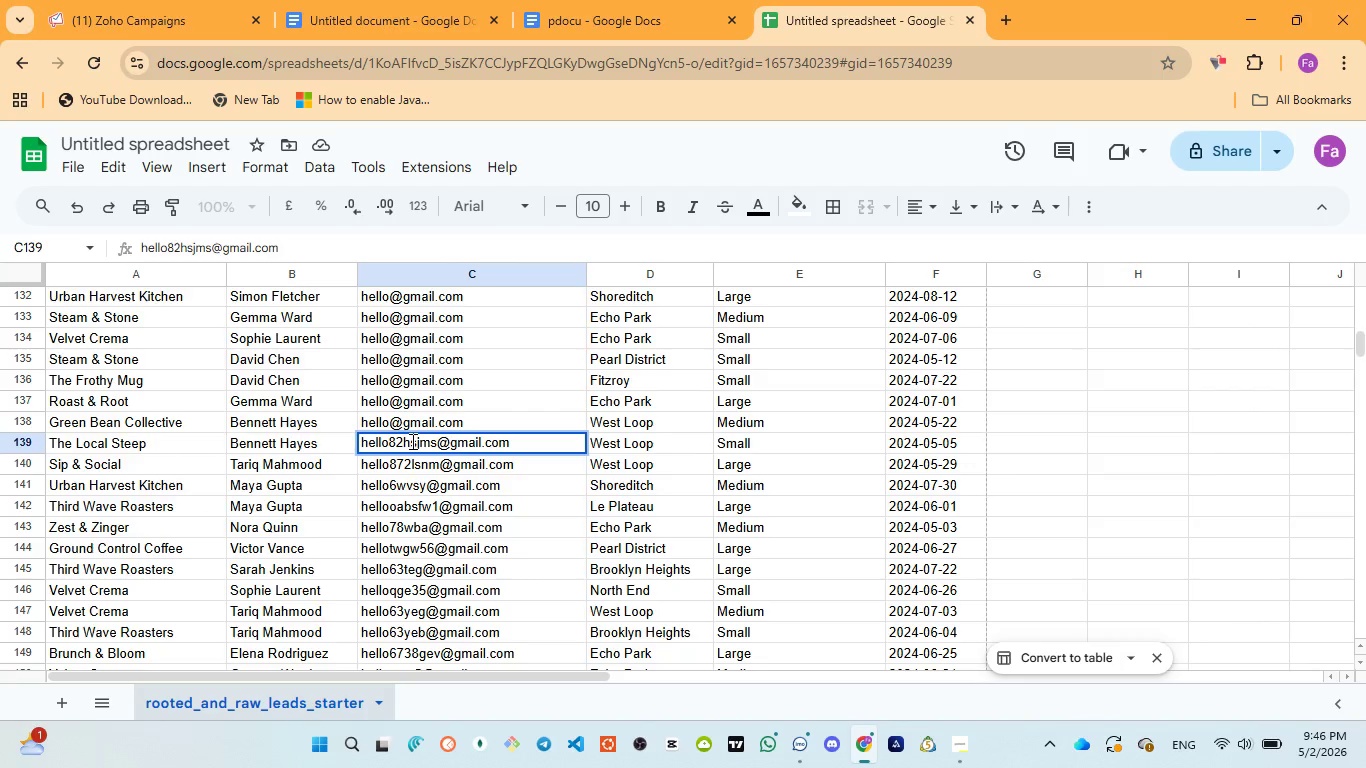 
type(2w)
 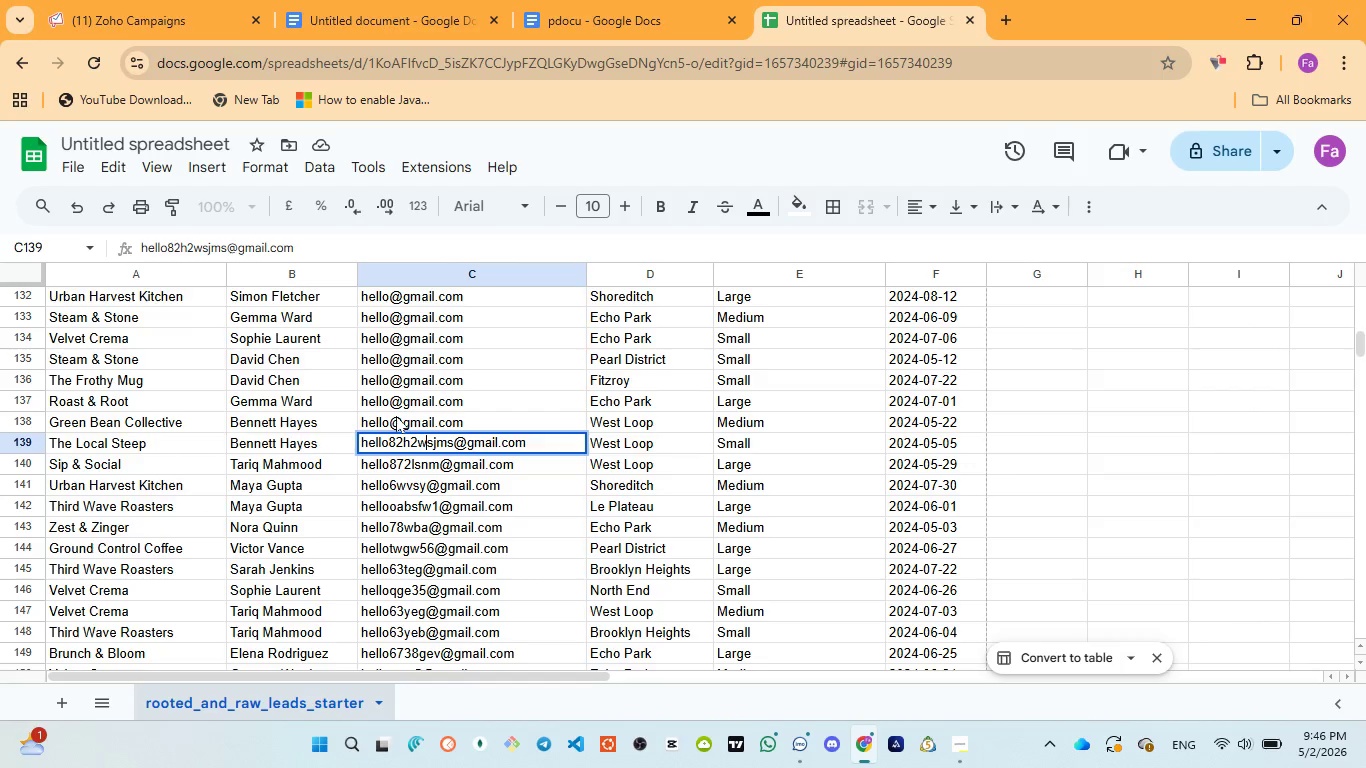 
double_click([396, 416])
 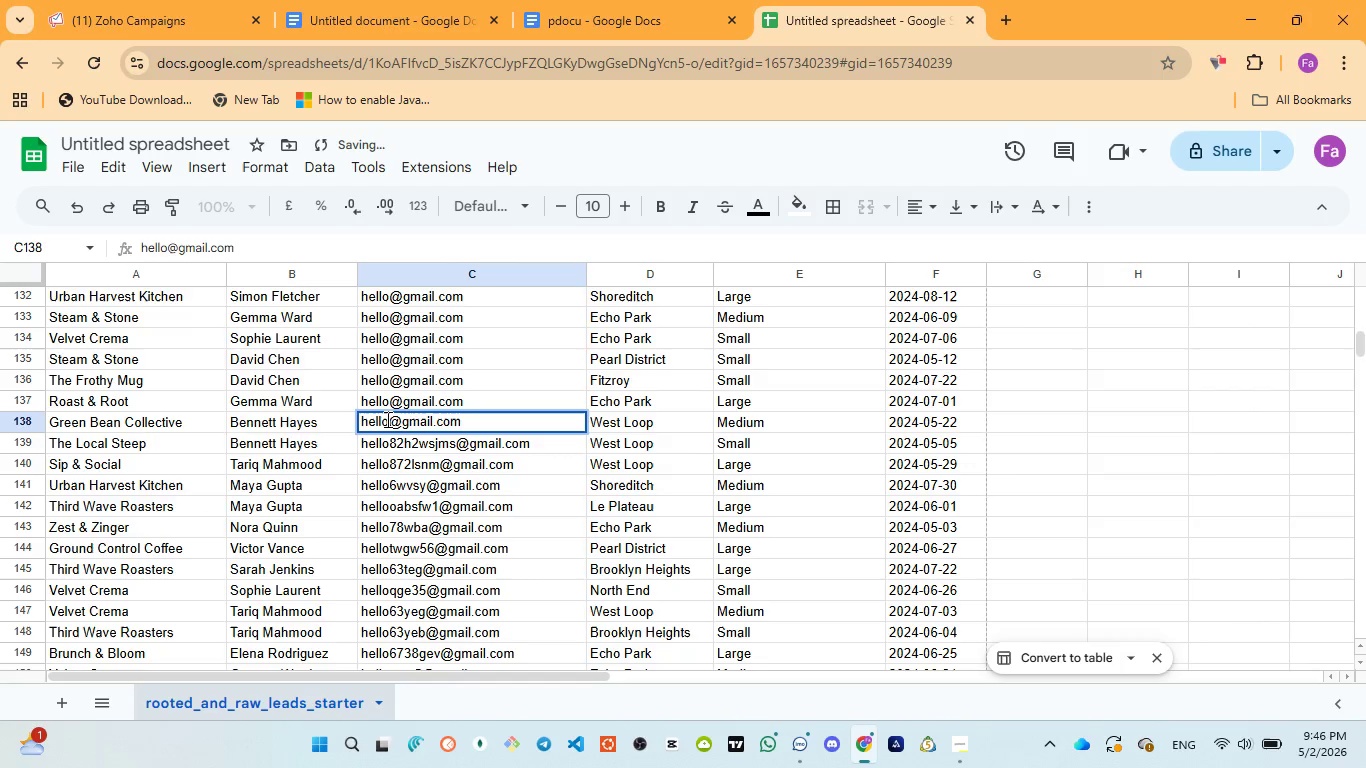 
left_click([386, 419])
 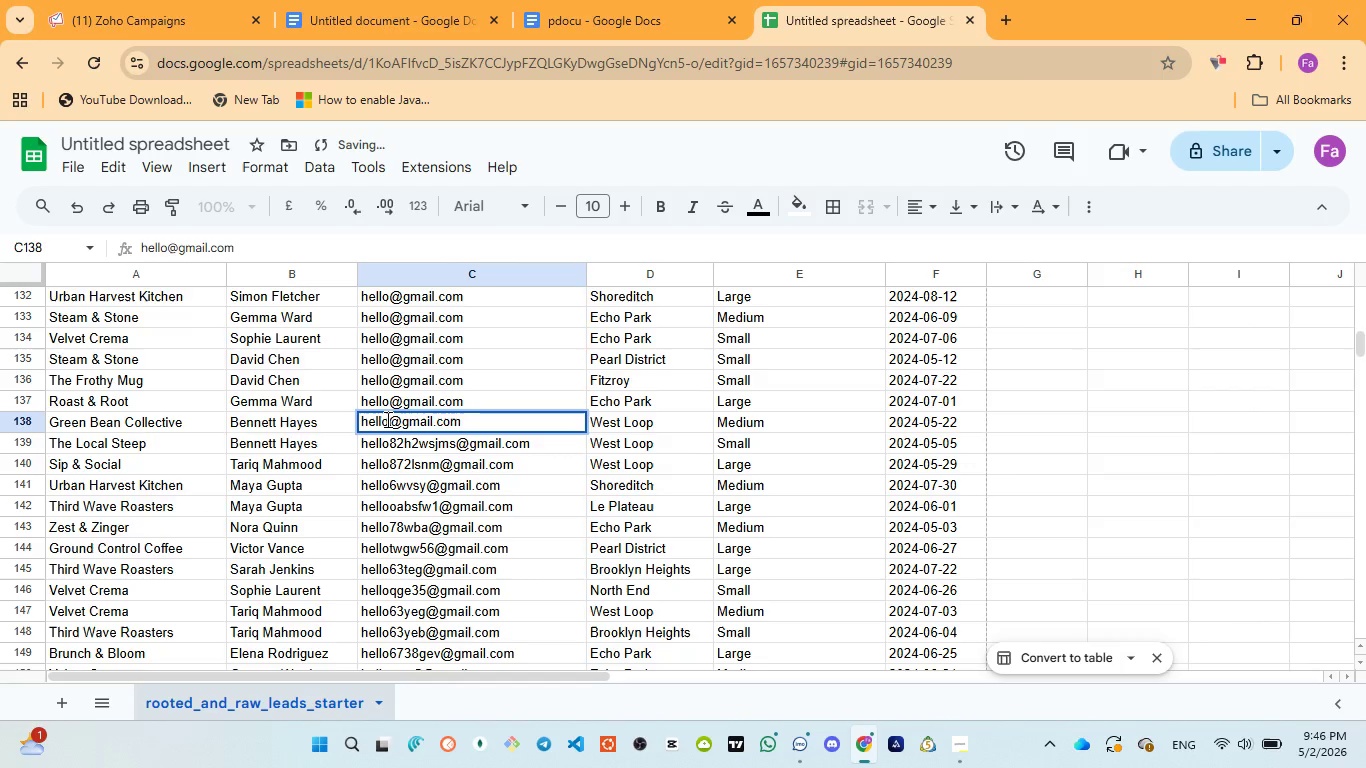 
type(6wgq)
 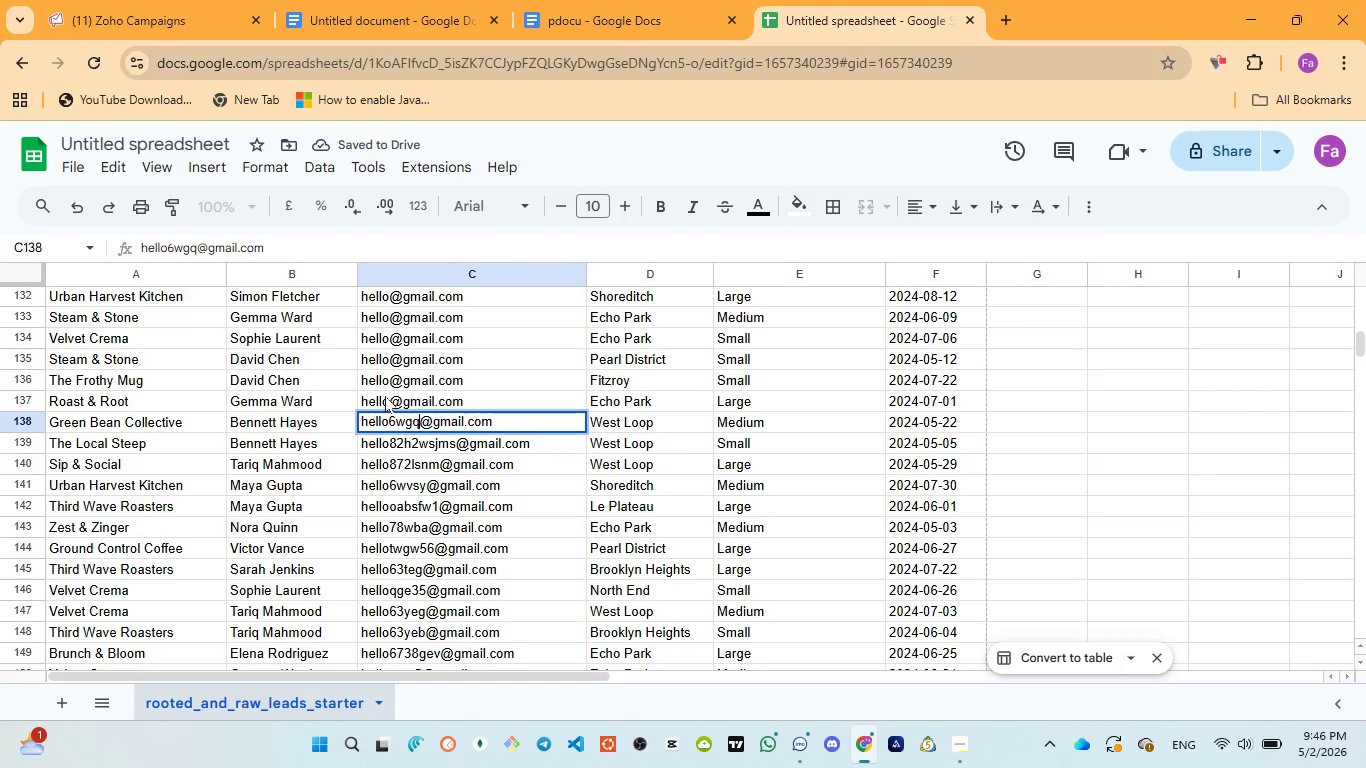 
double_click([385, 396])
 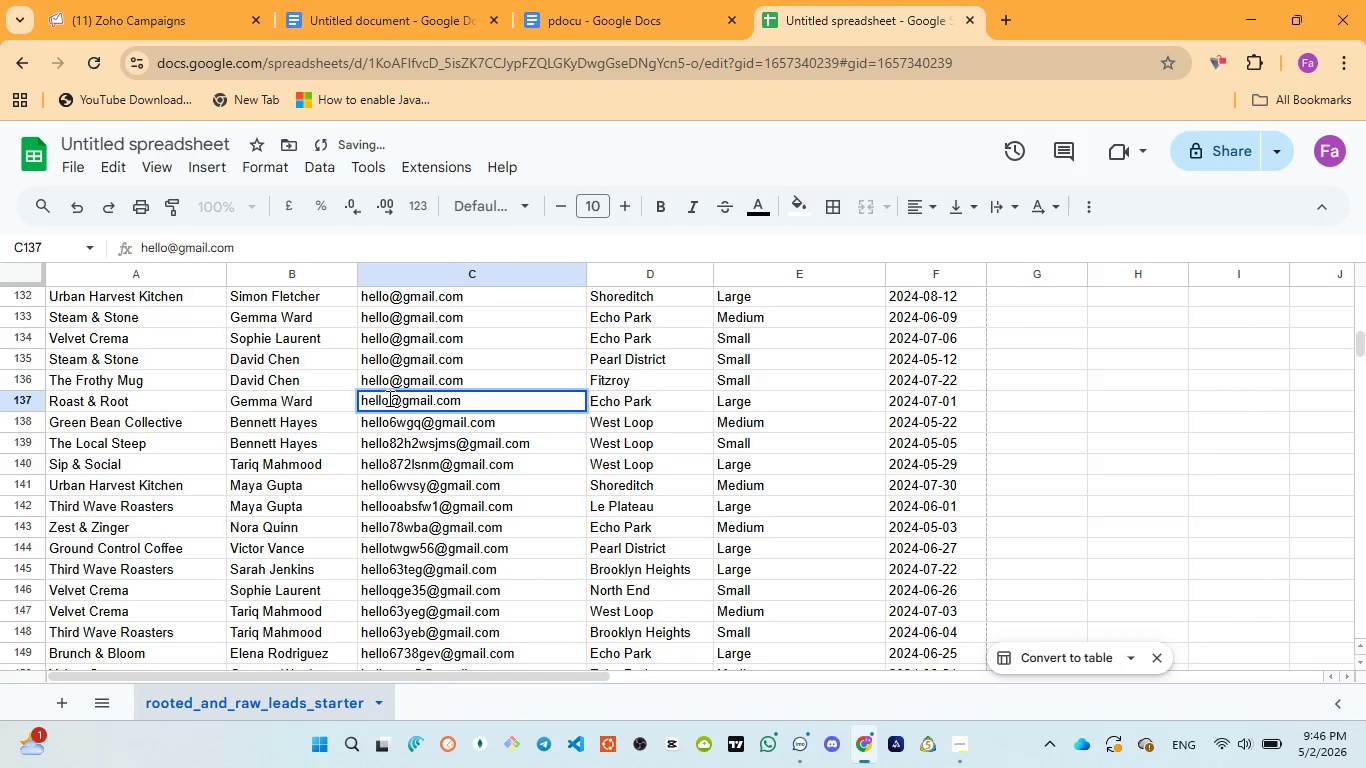 
left_click([388, 398])
 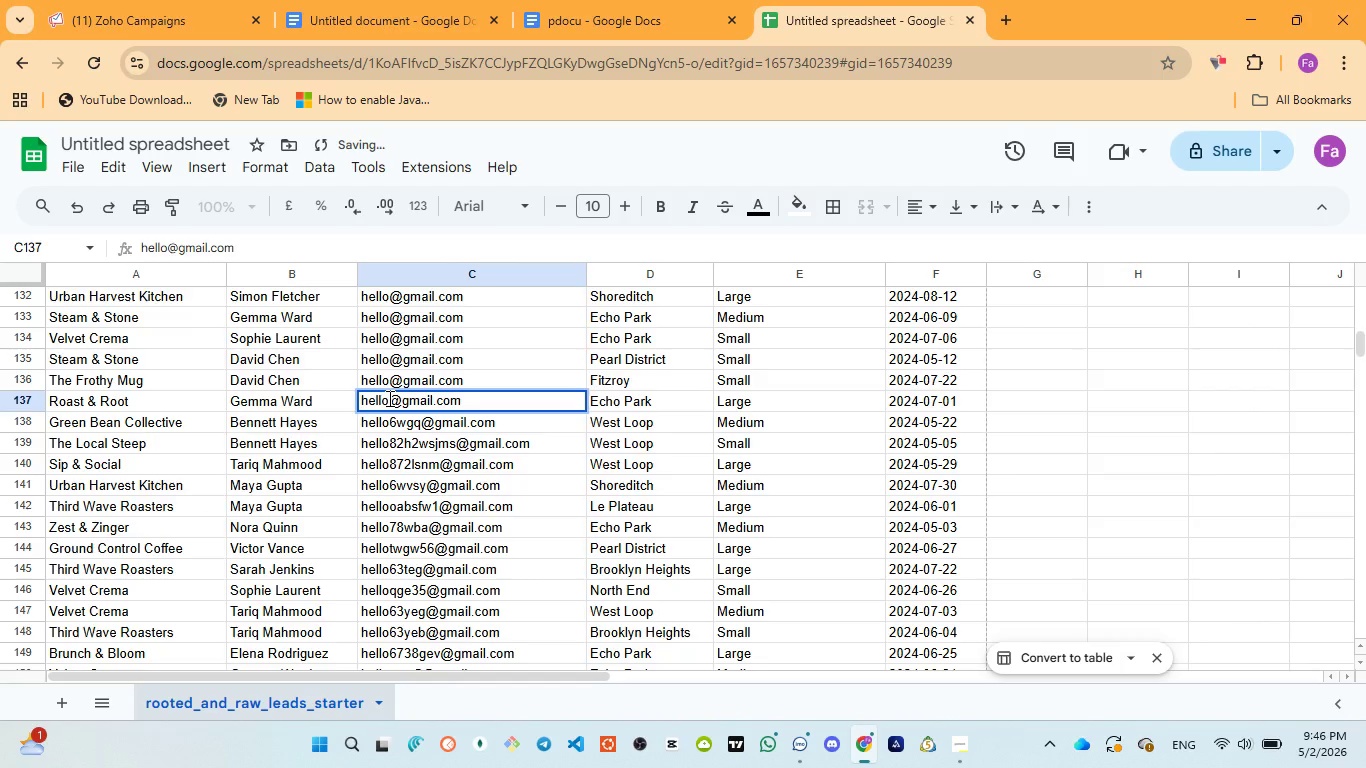 
type(8shbaj)
 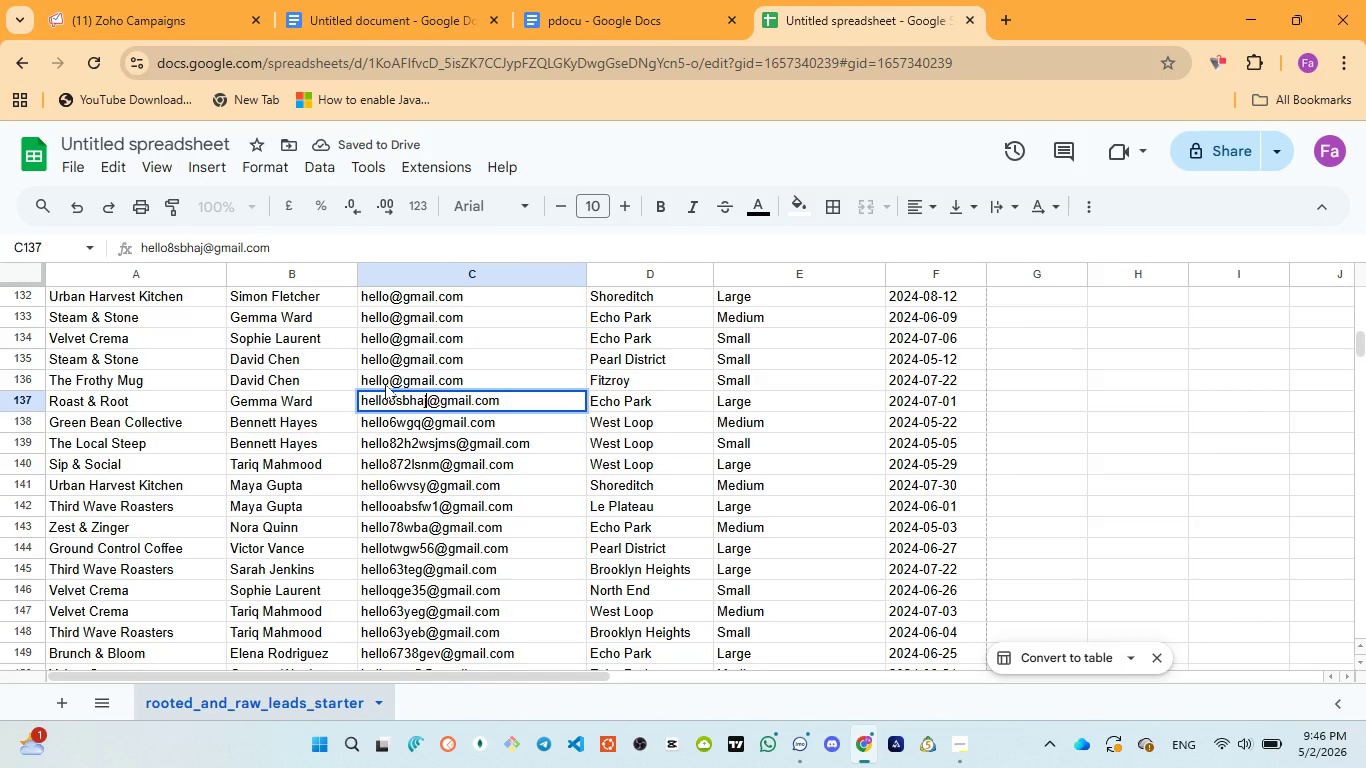 
left_click([385, 384])
 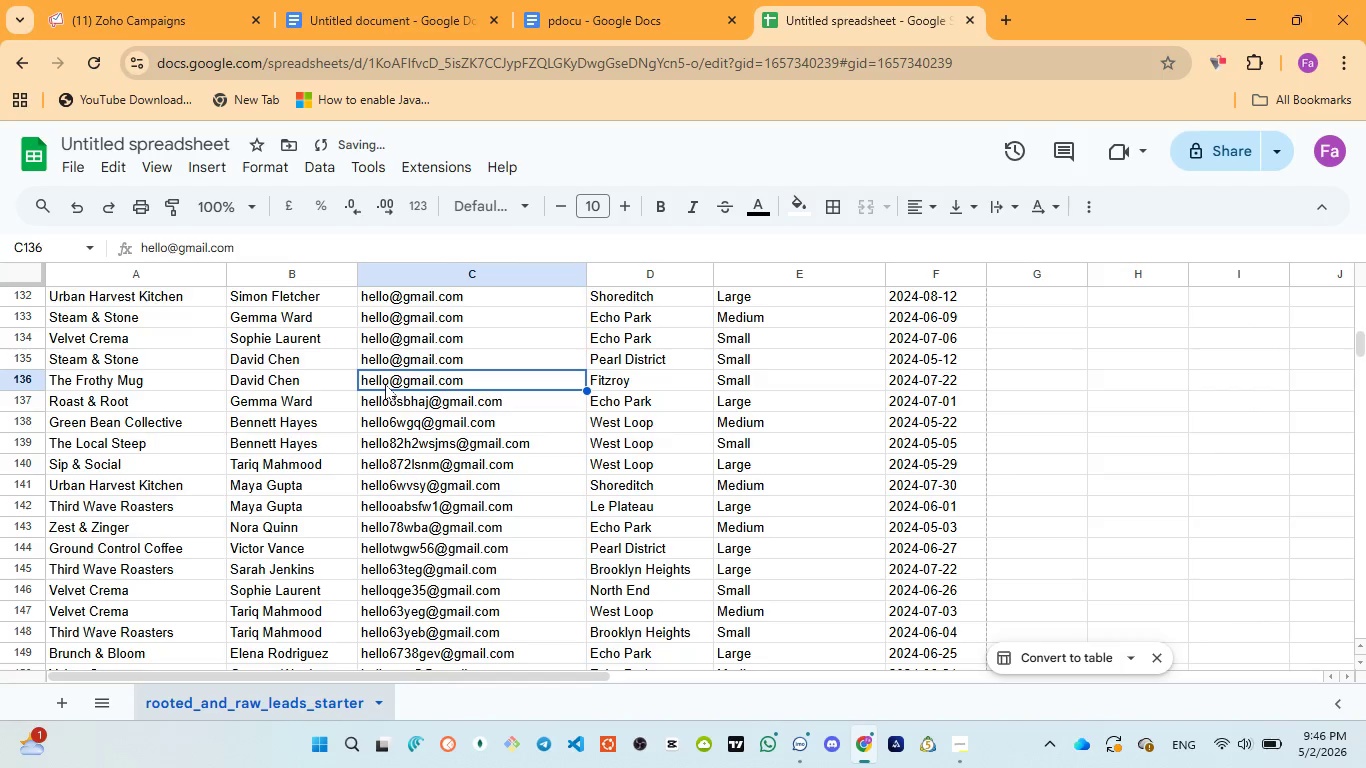 
double_click([385, 384])
 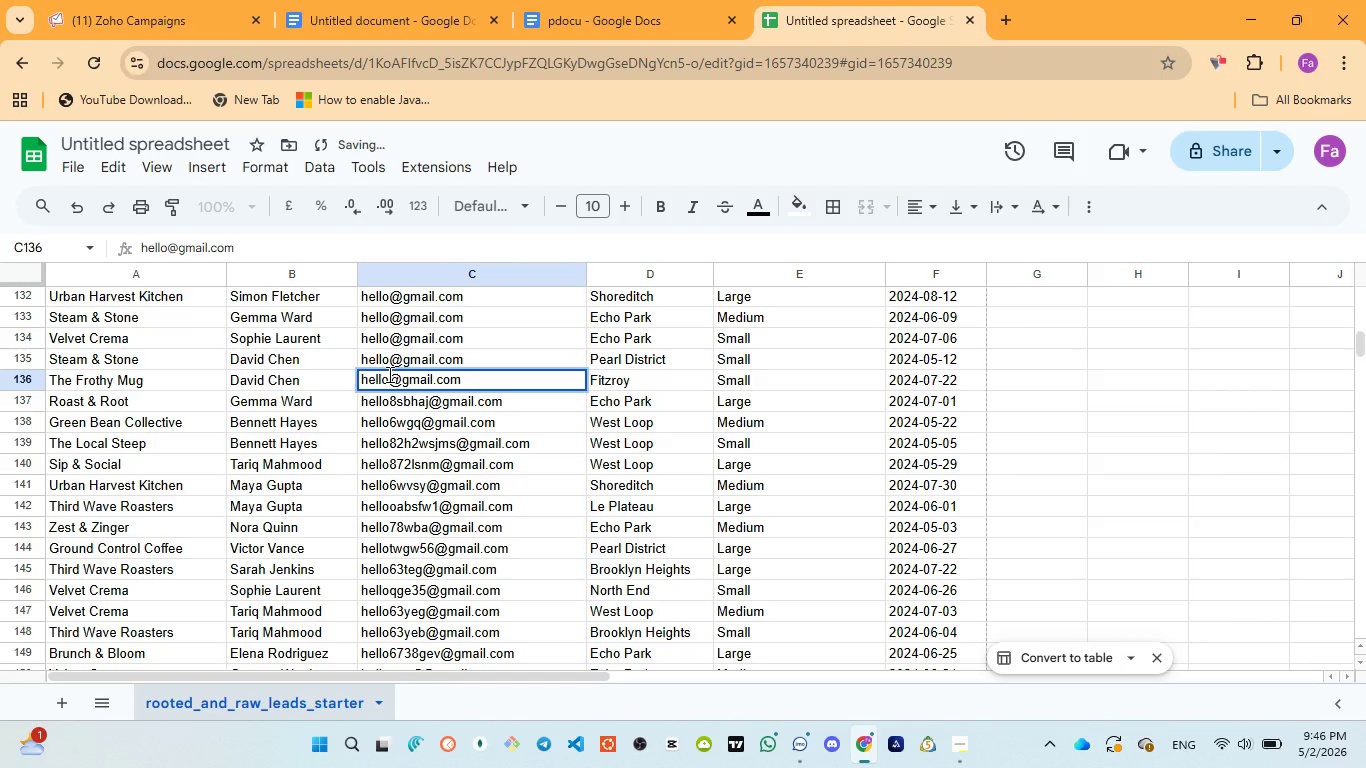 
left_click([388, 374])
 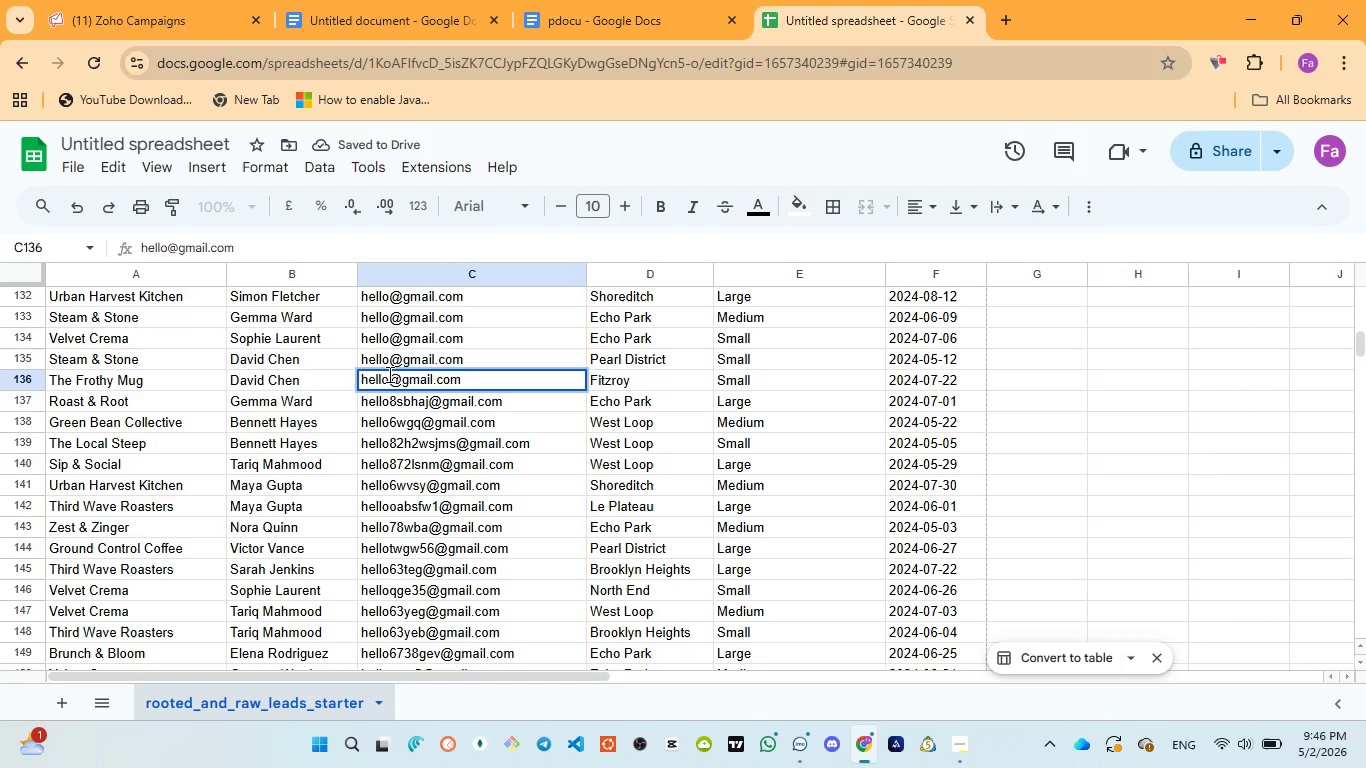 
type(8qhaj)
 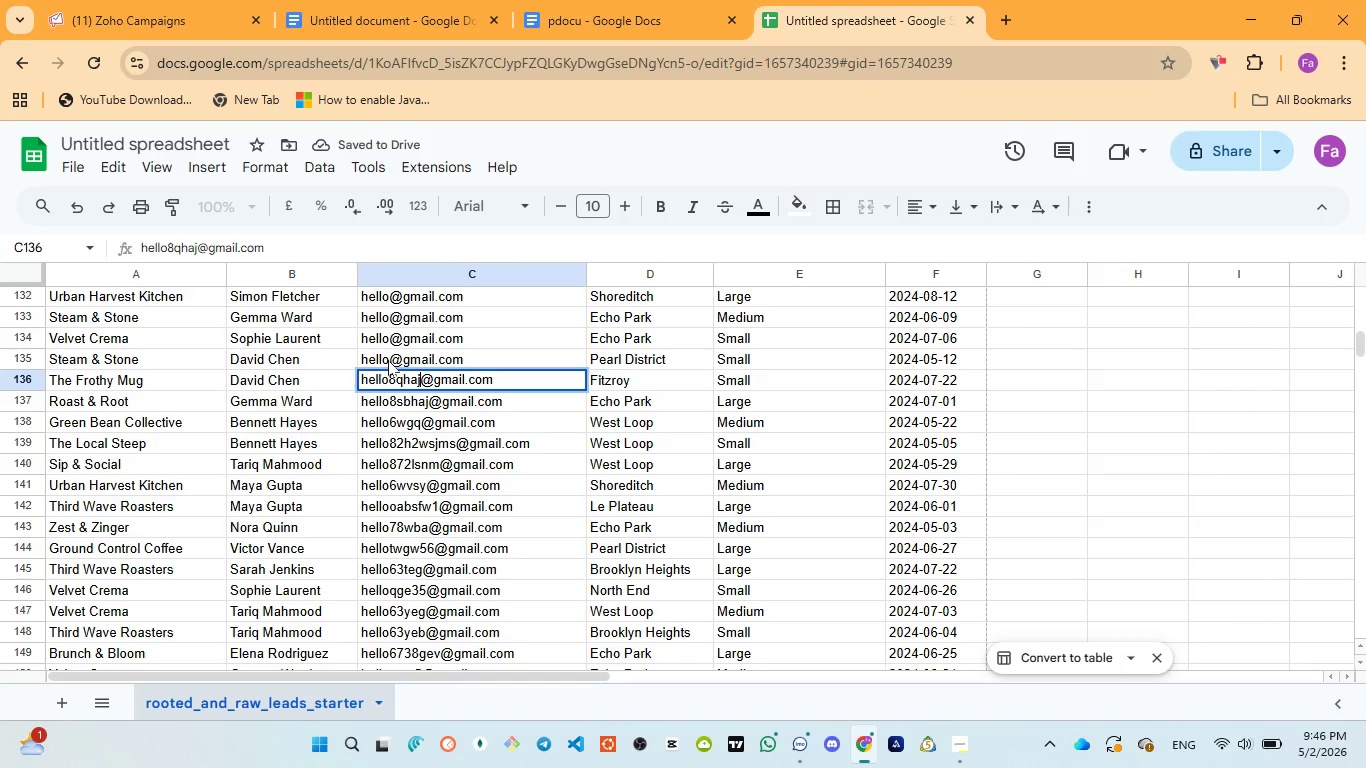 
double_click([388, 360])
 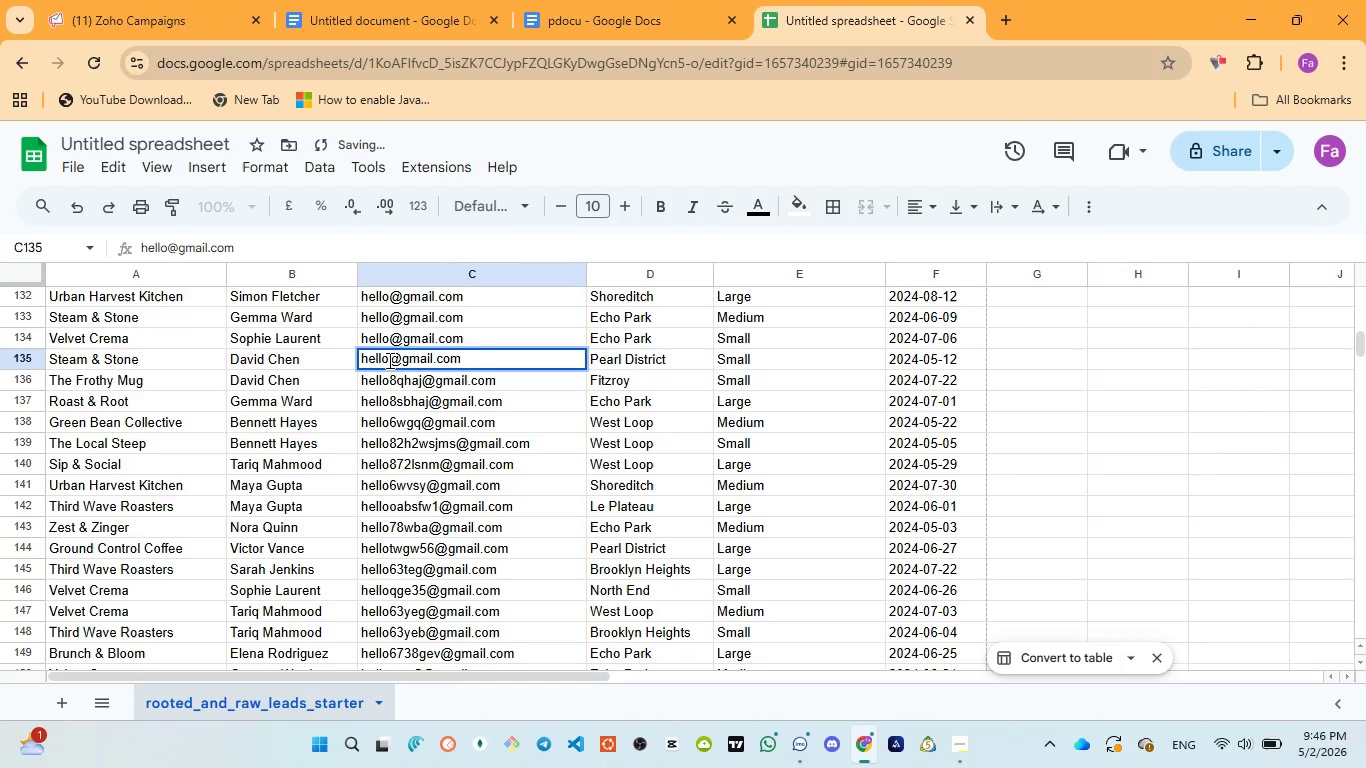 
left_click([388, 360])
 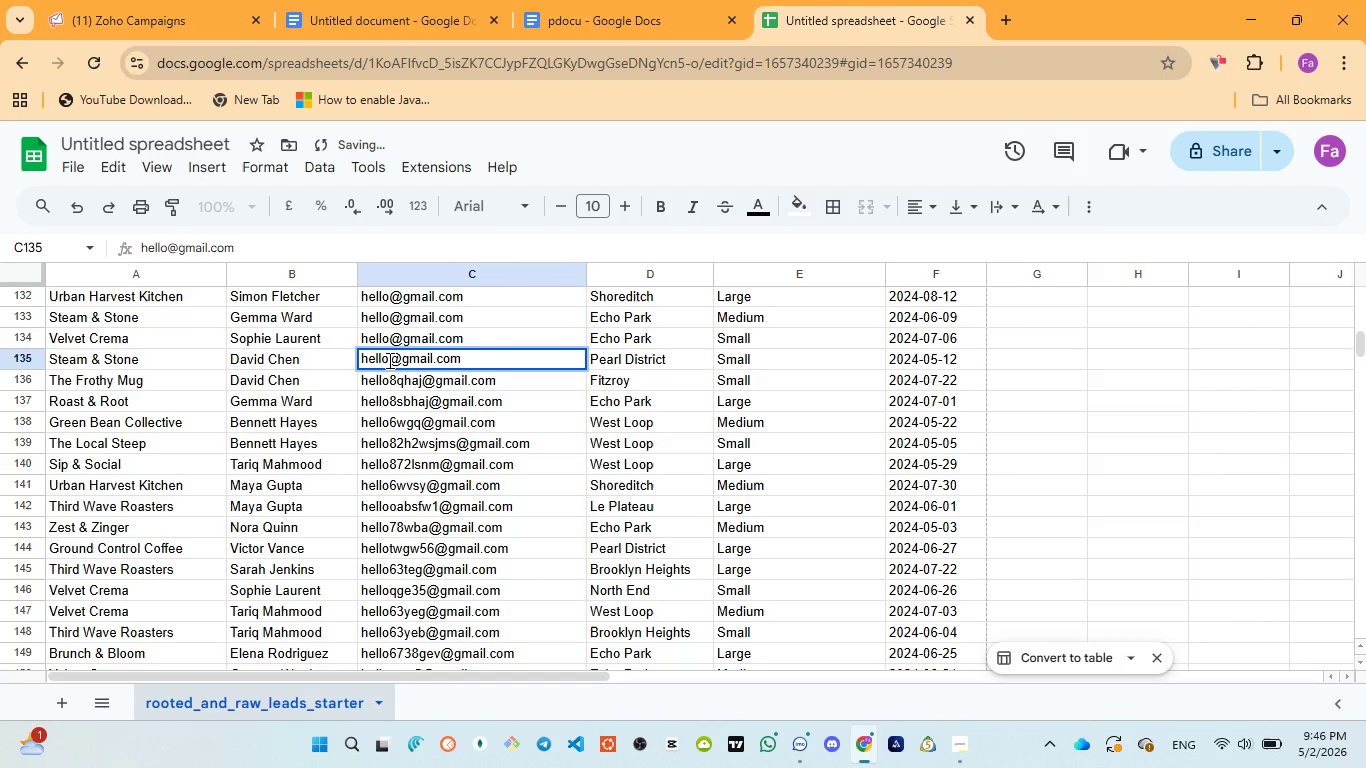 
type(7qhqj)
 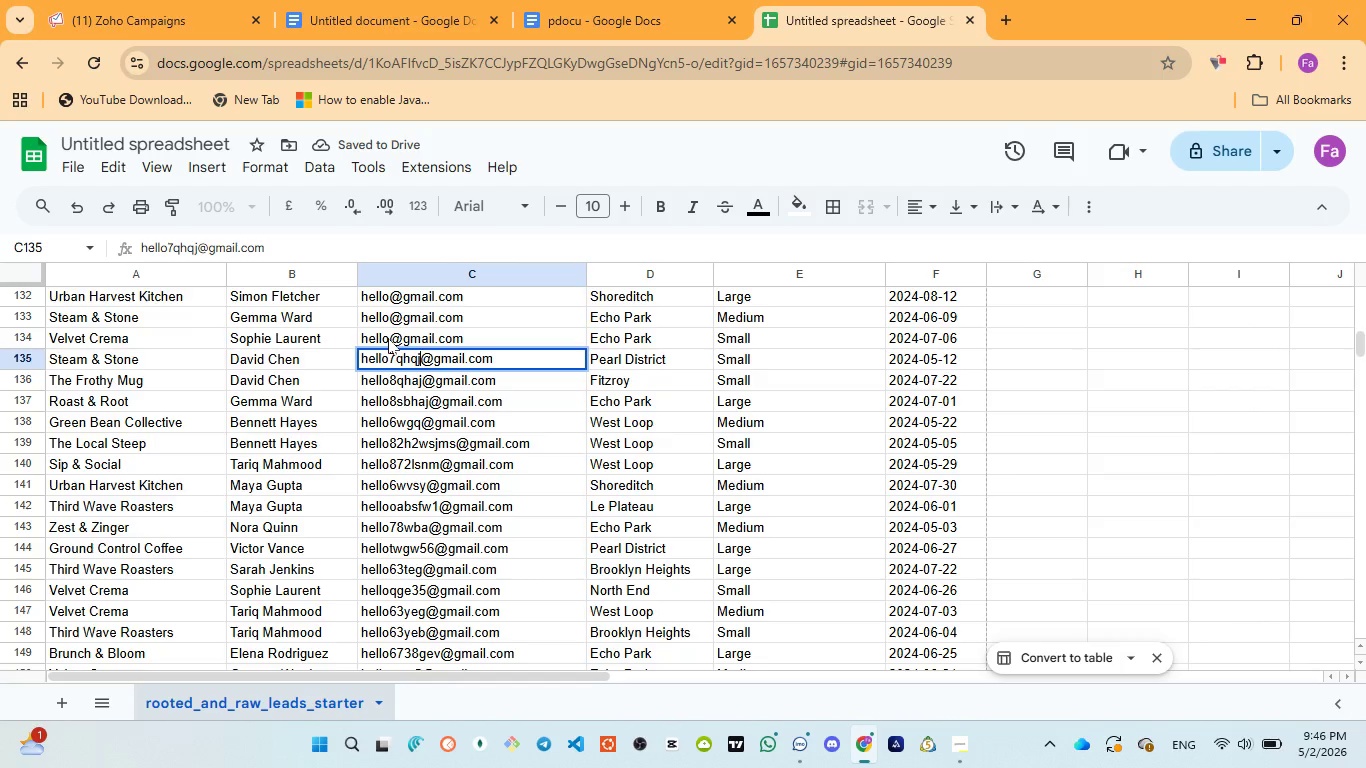 
double_click([388, 338])
 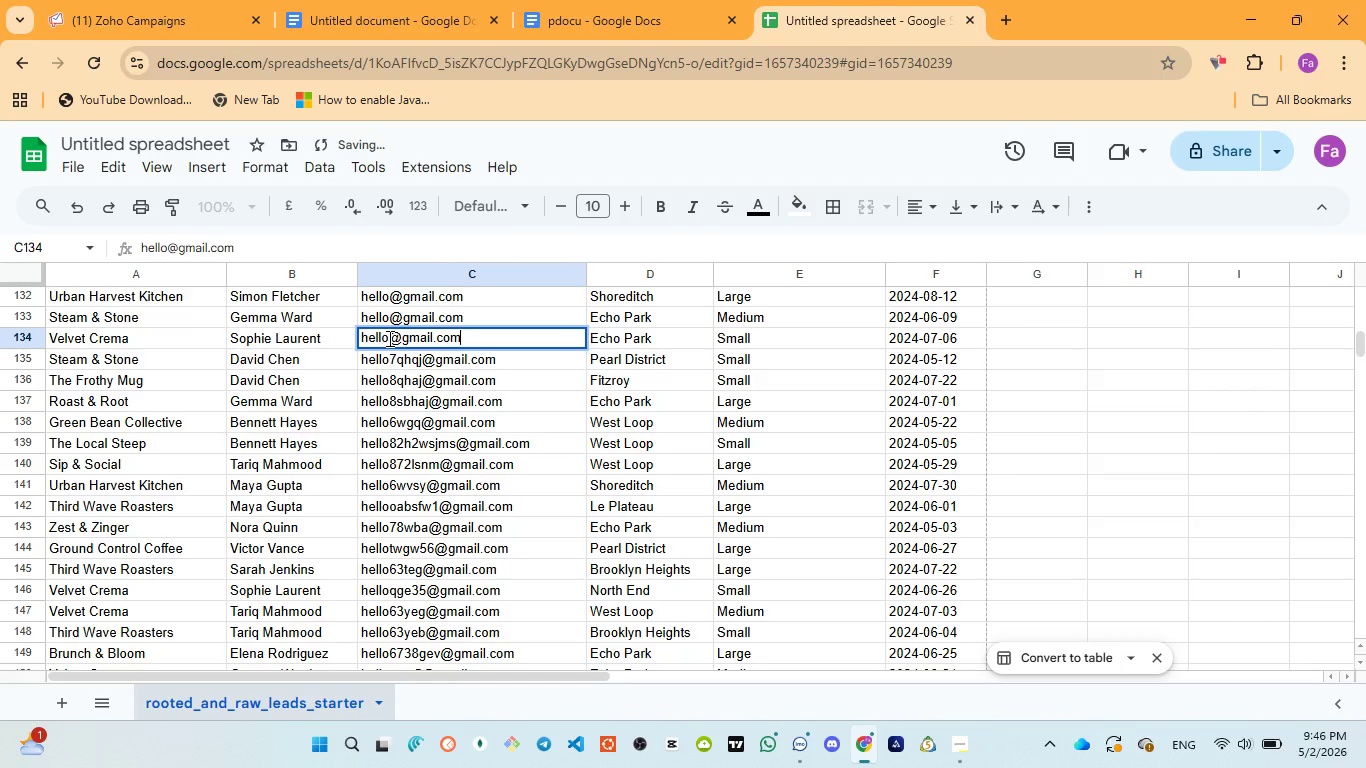 
left_click([388, 338])
 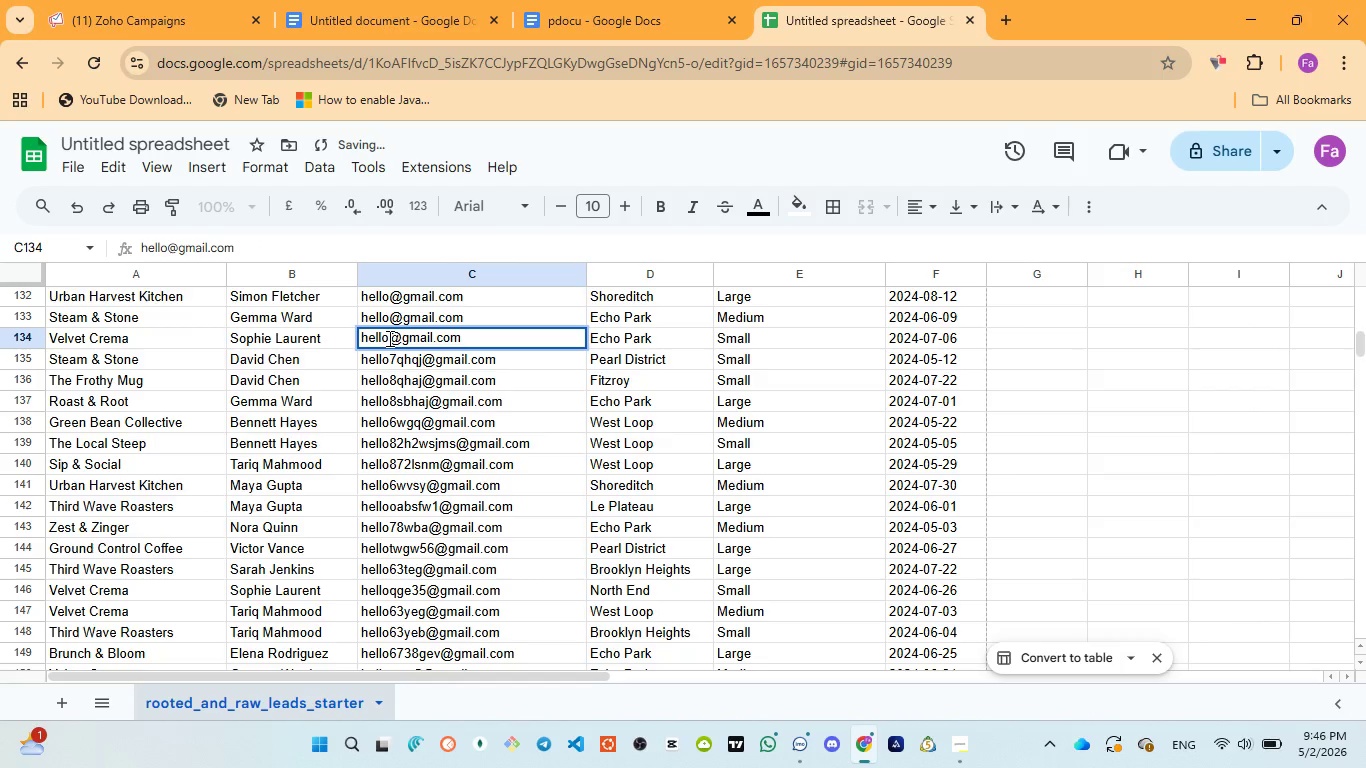 
type(yqhs6)
 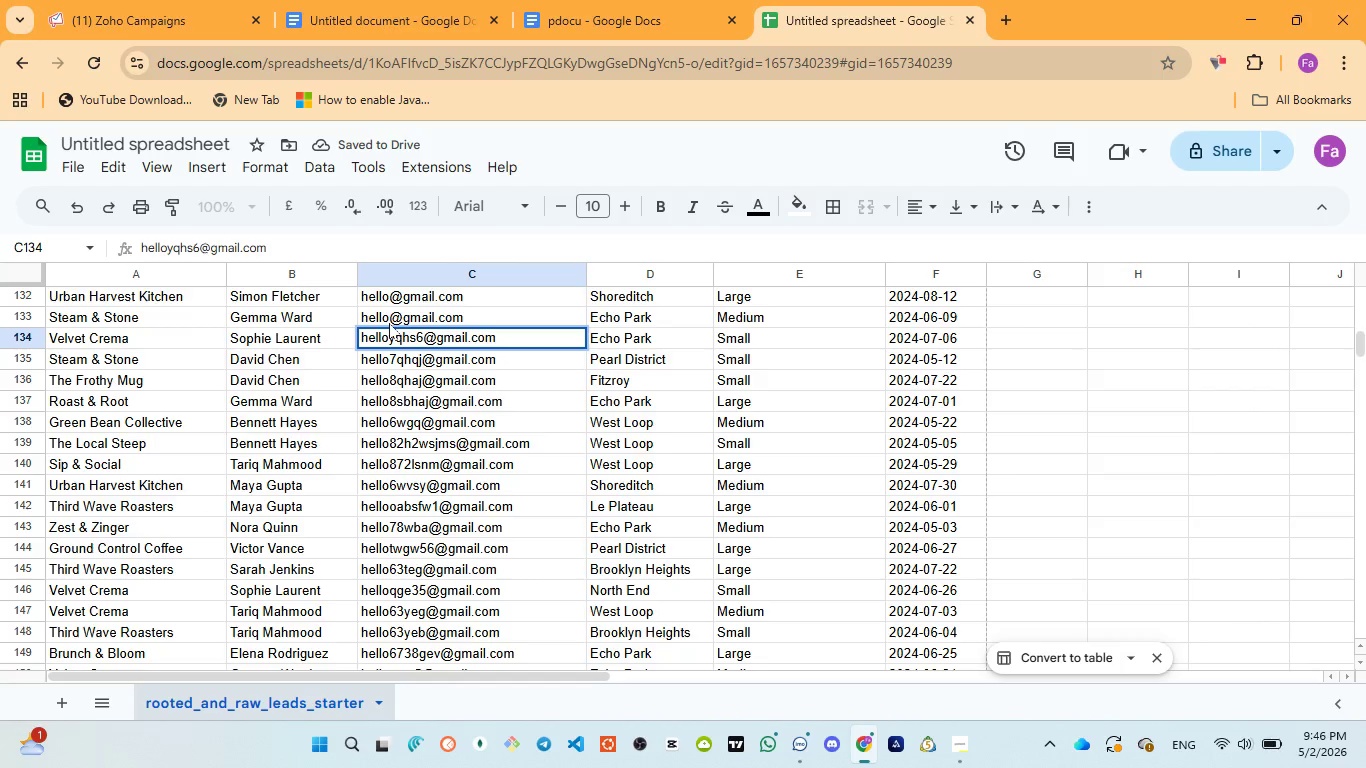 
double_click([389, 323])
 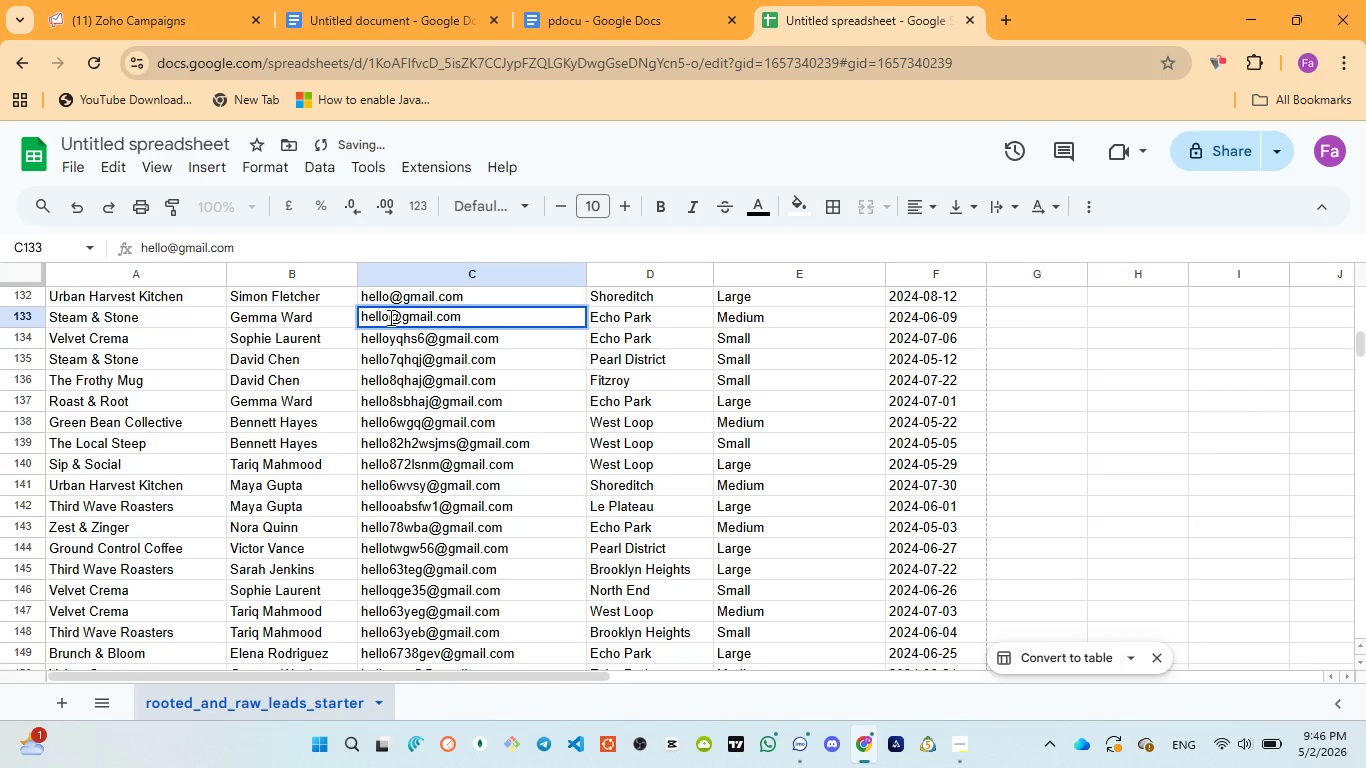 
left_click([389, 317])
 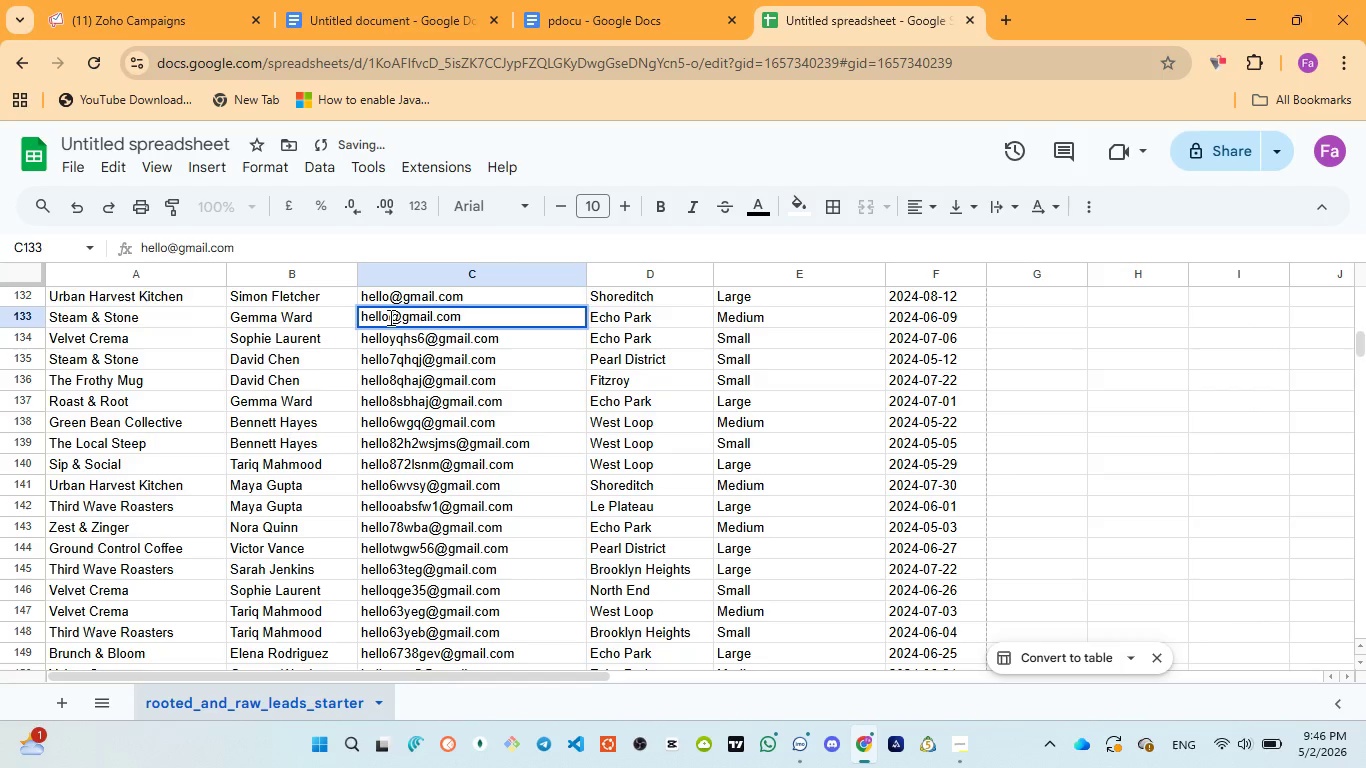 
type(32bbde)
 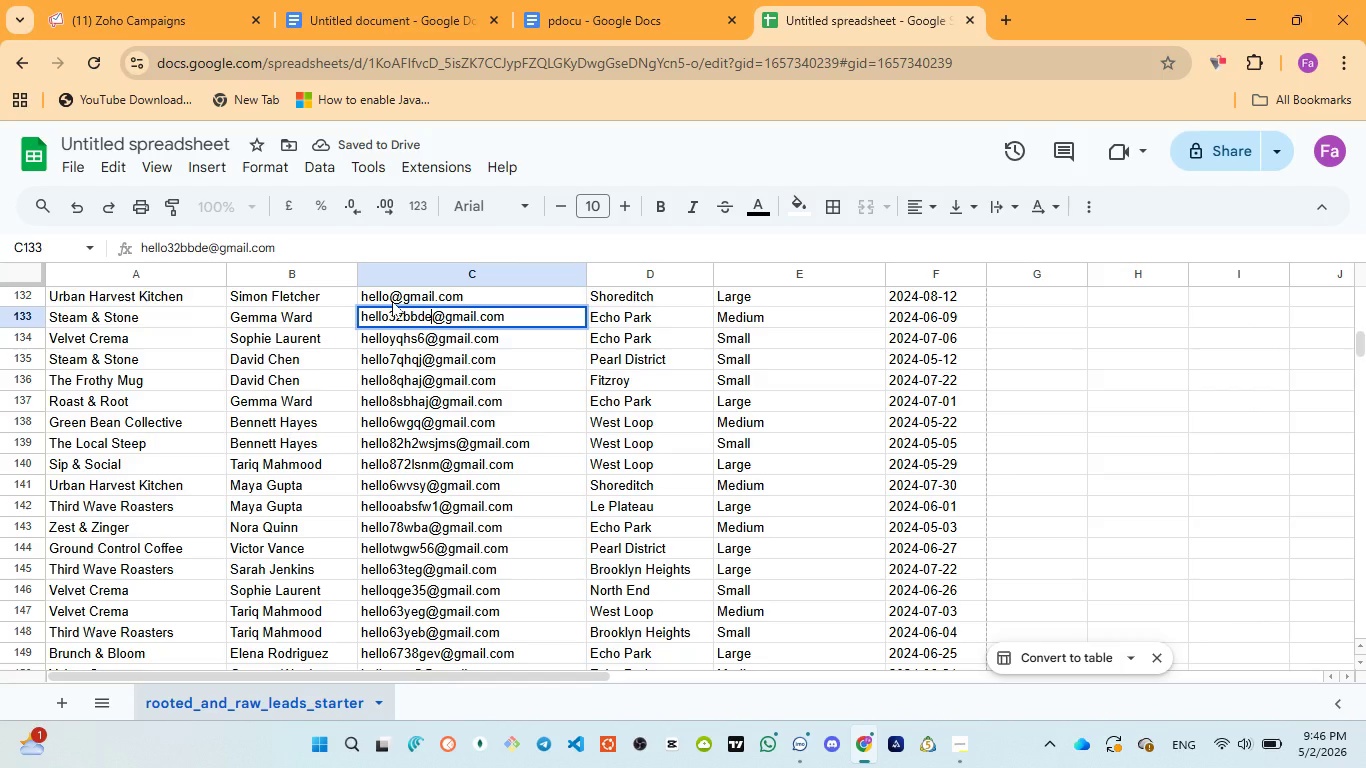 
double_click([392, 301])
 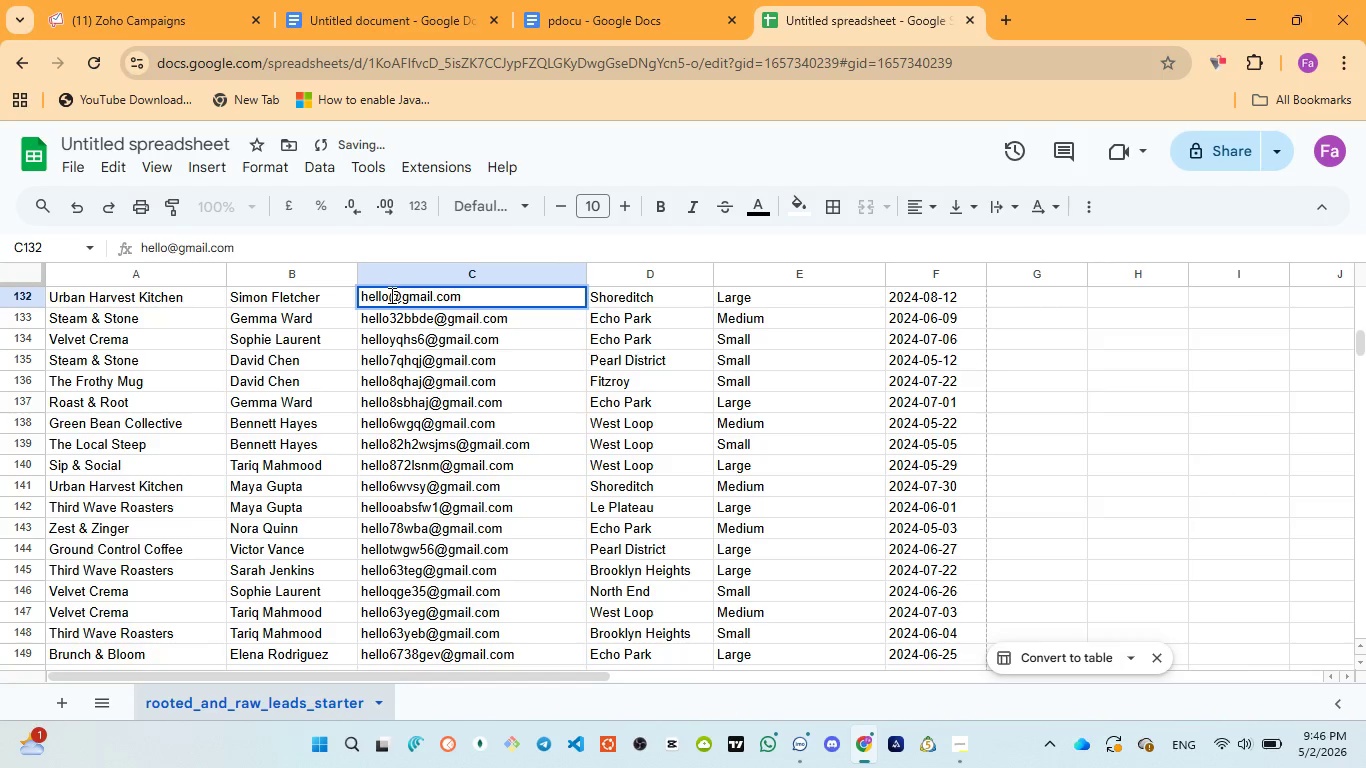 
left_click([390, 295])
 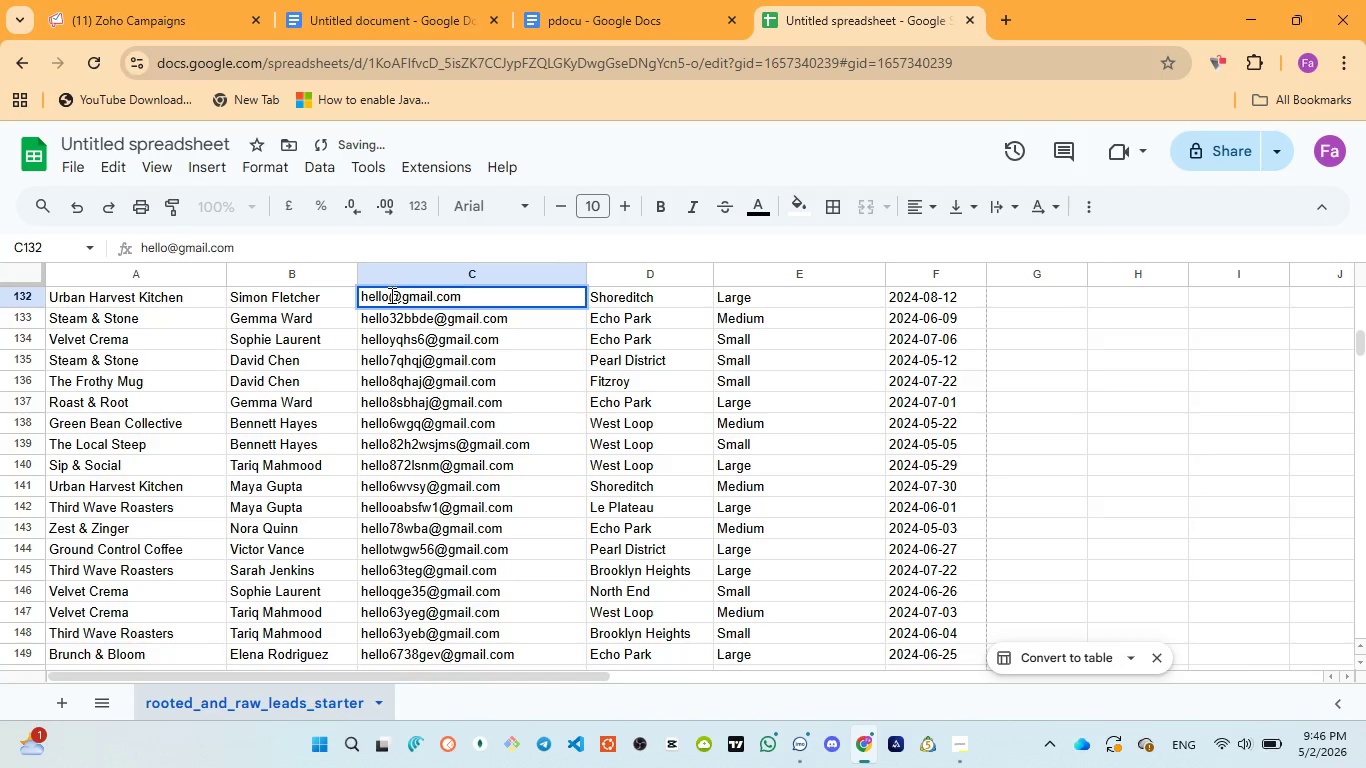 
type(4gwvvq)
 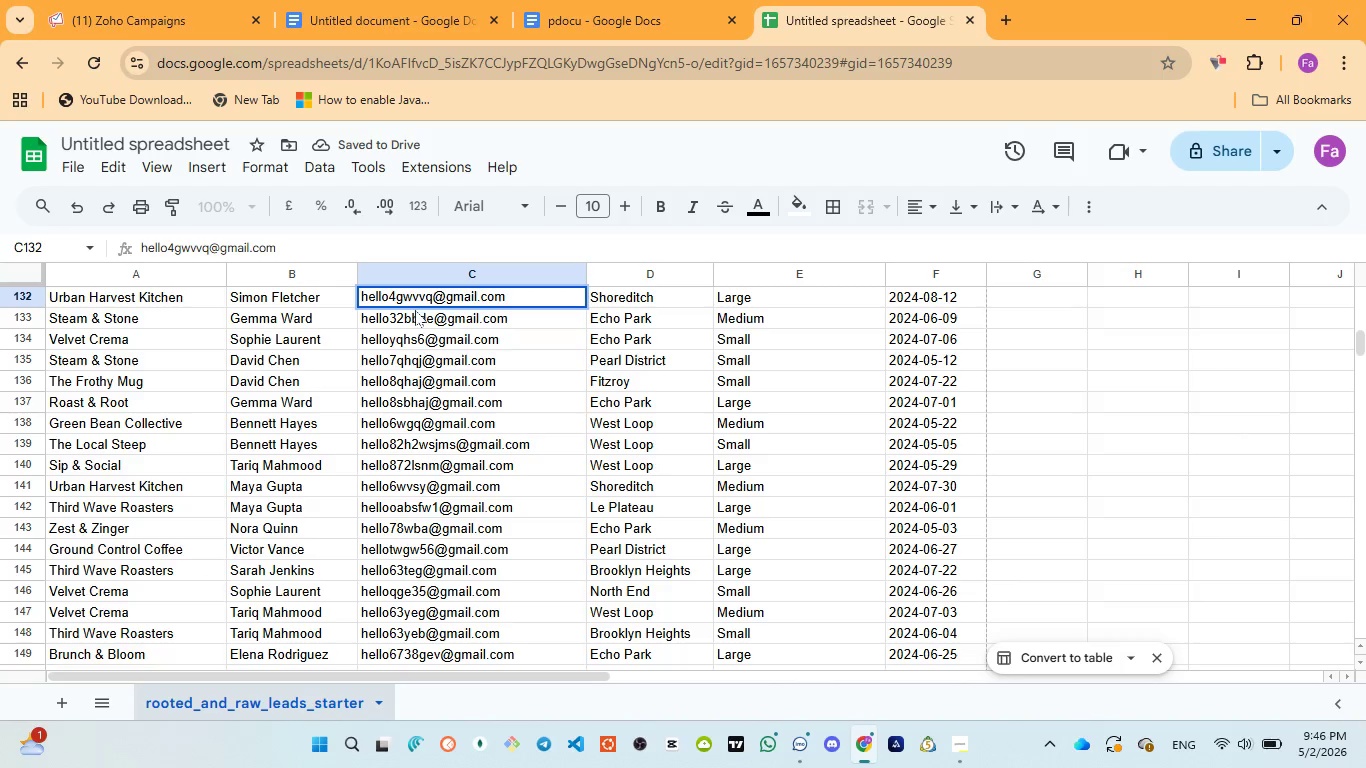 
left_click([416, 322])
 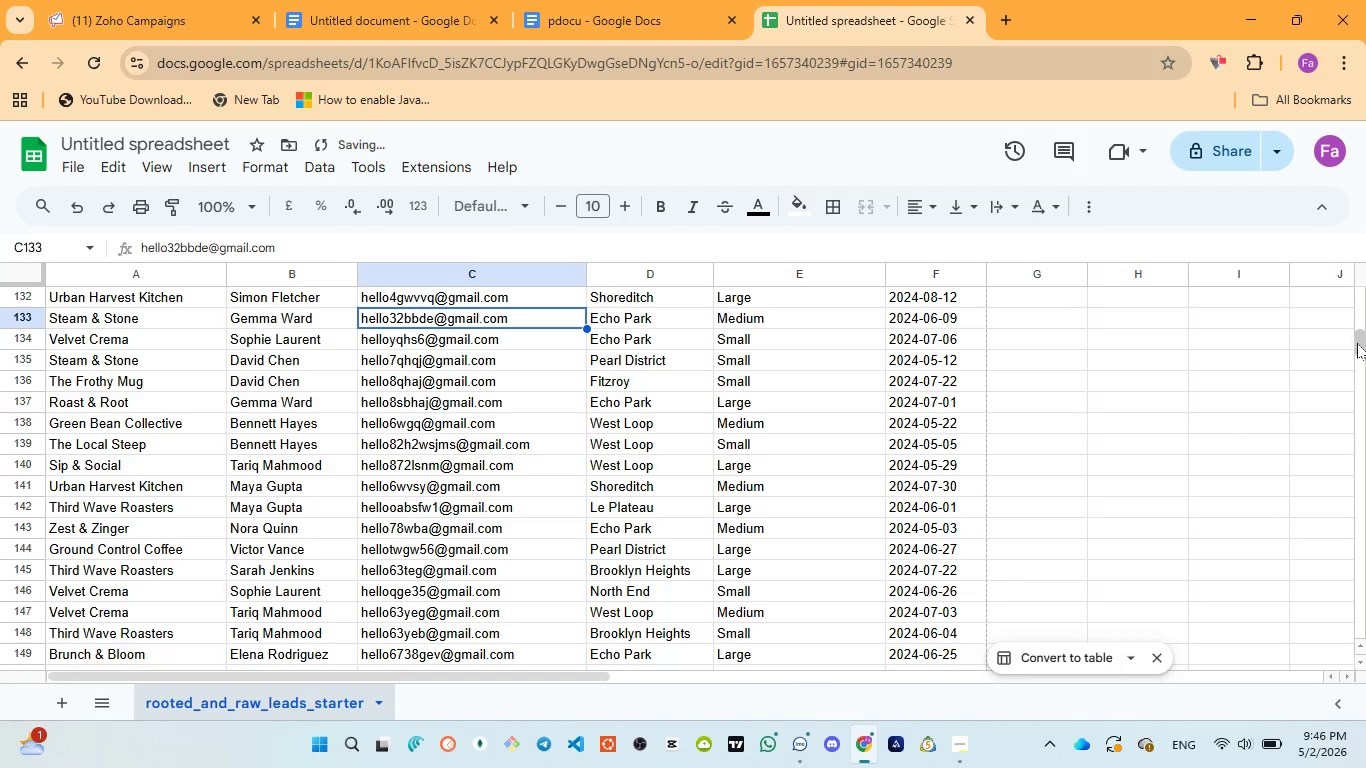 
left_click_drag(start_coordinate=[1357, 342], to_coordinate=[1362, 340])
 